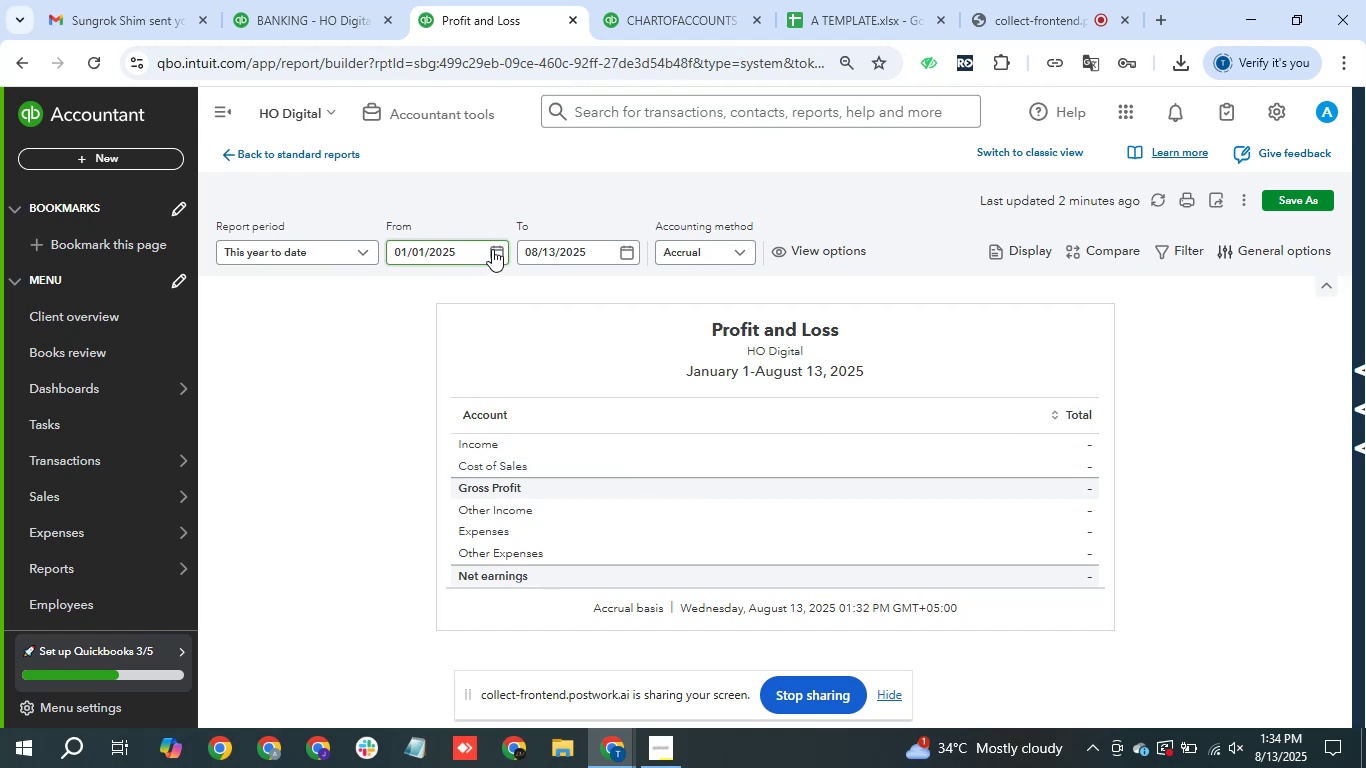 
wait(5.93)
 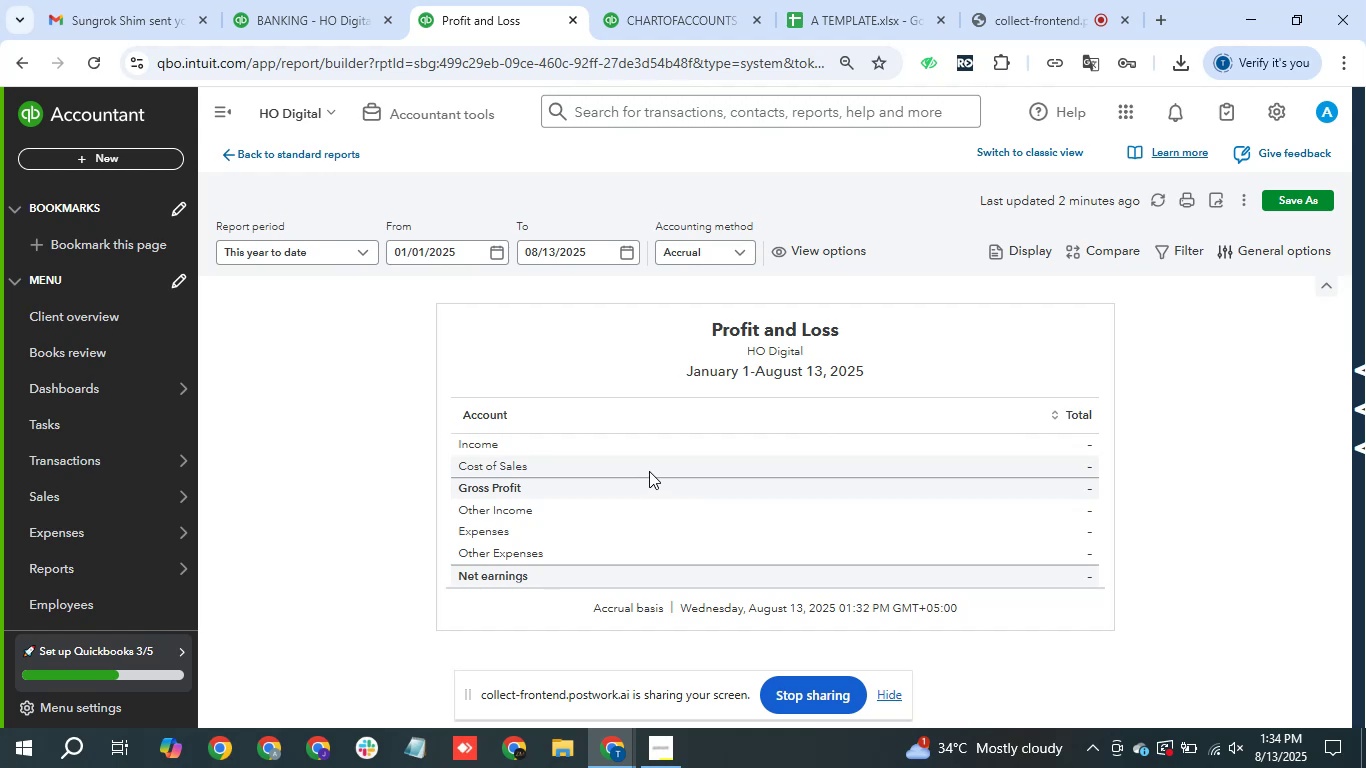 
left_click([493, 247])
 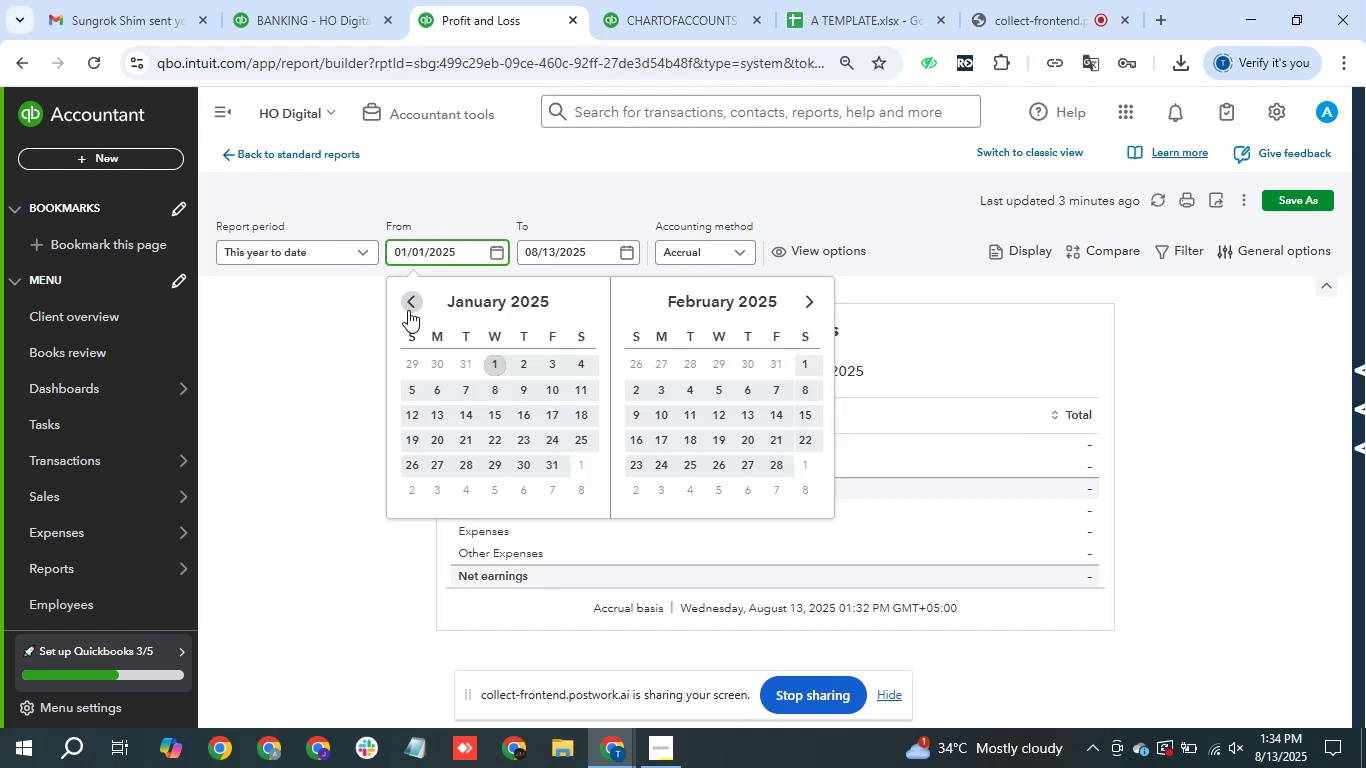 
left_click([408, 303])
 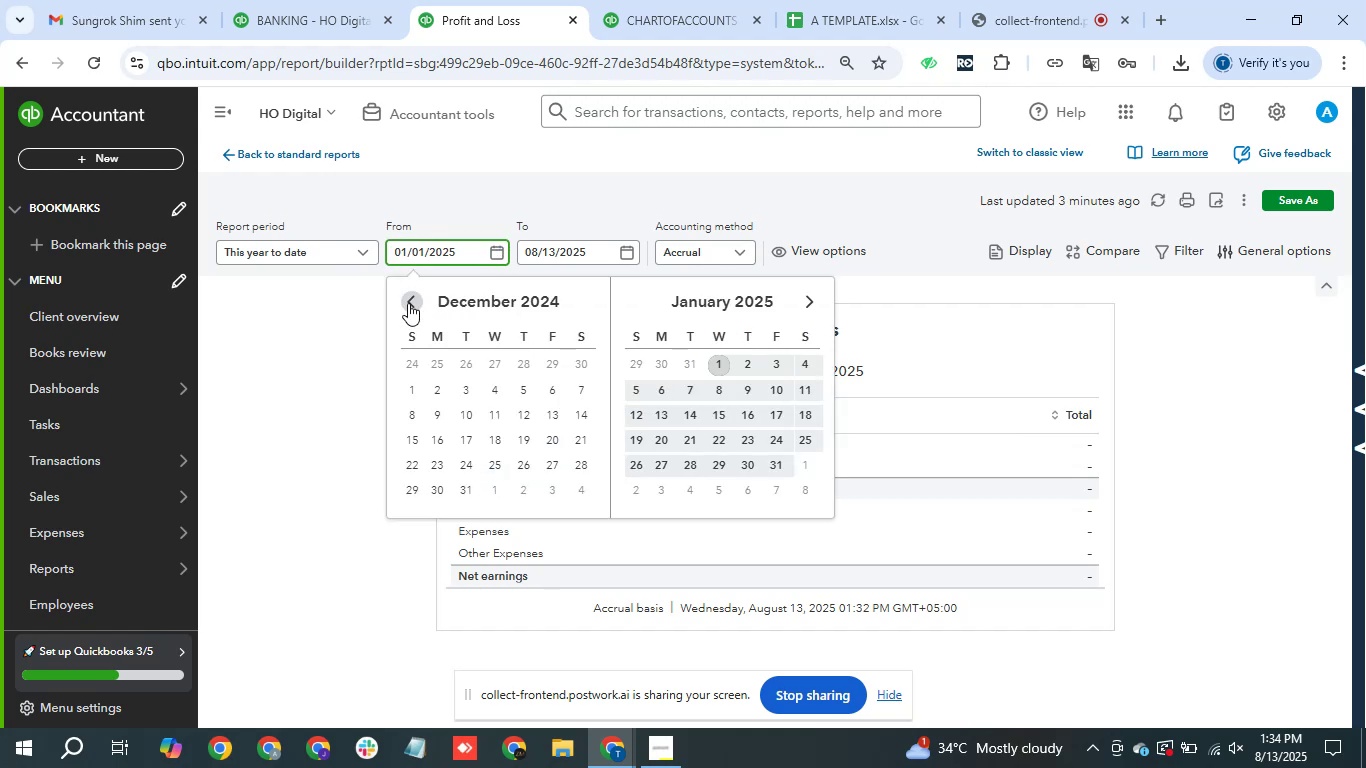 
double_click([408, 303])
 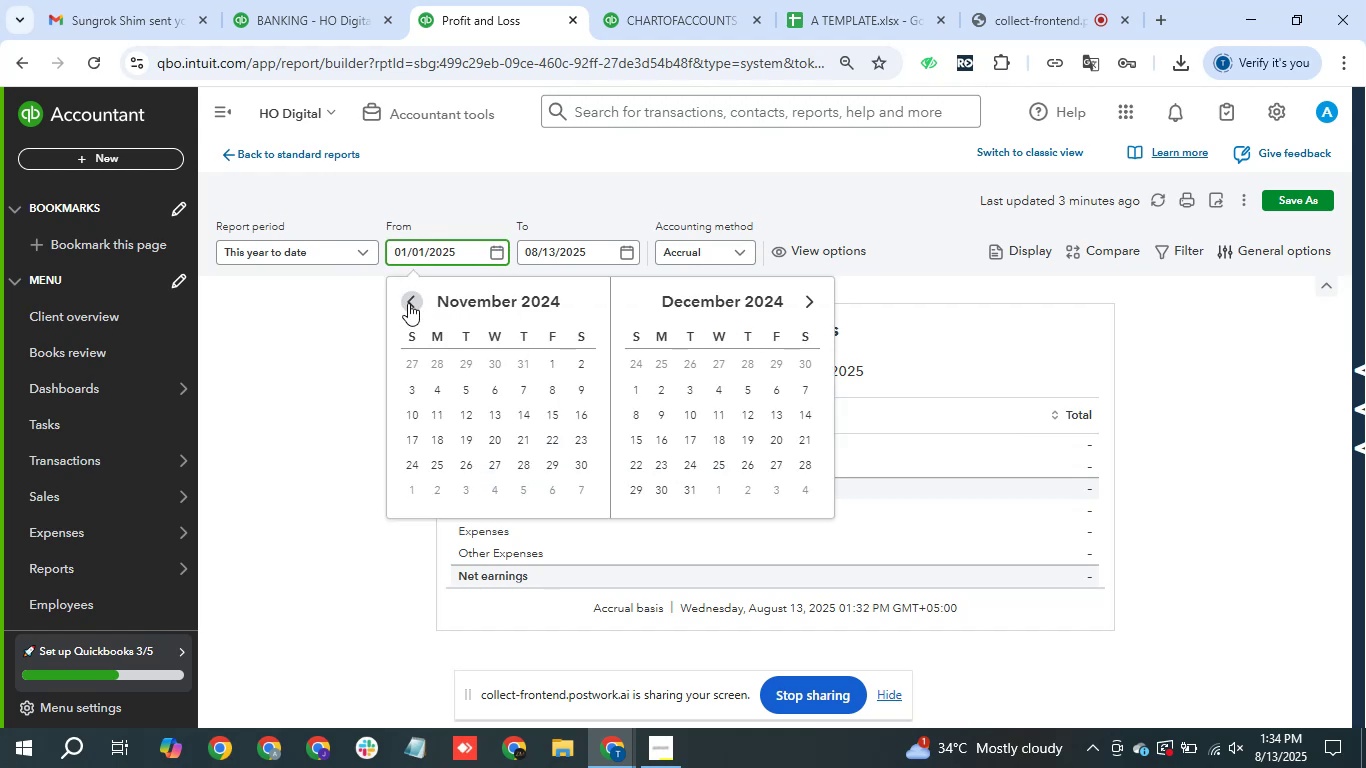 
triple_click([408, 303])
 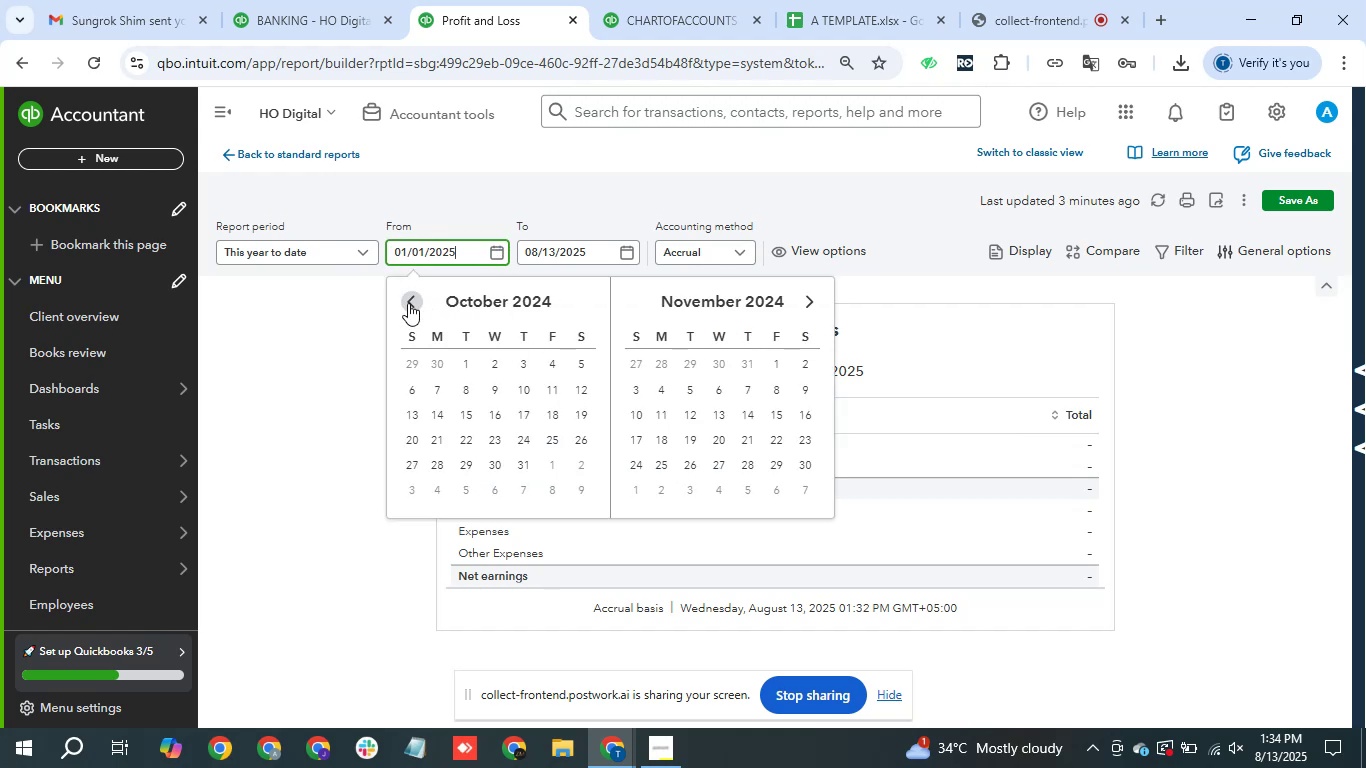 
triple_click([408, 303])
 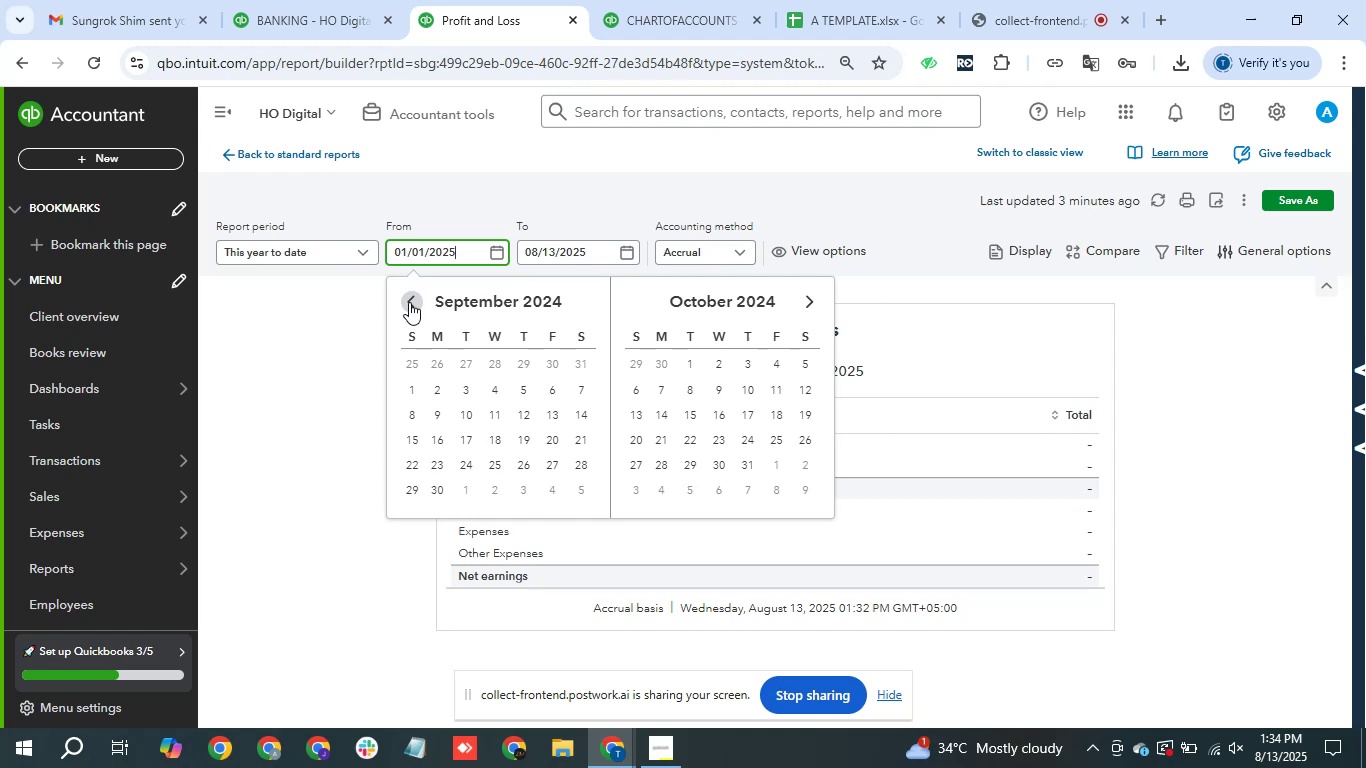 
triple_click([409, 302])
 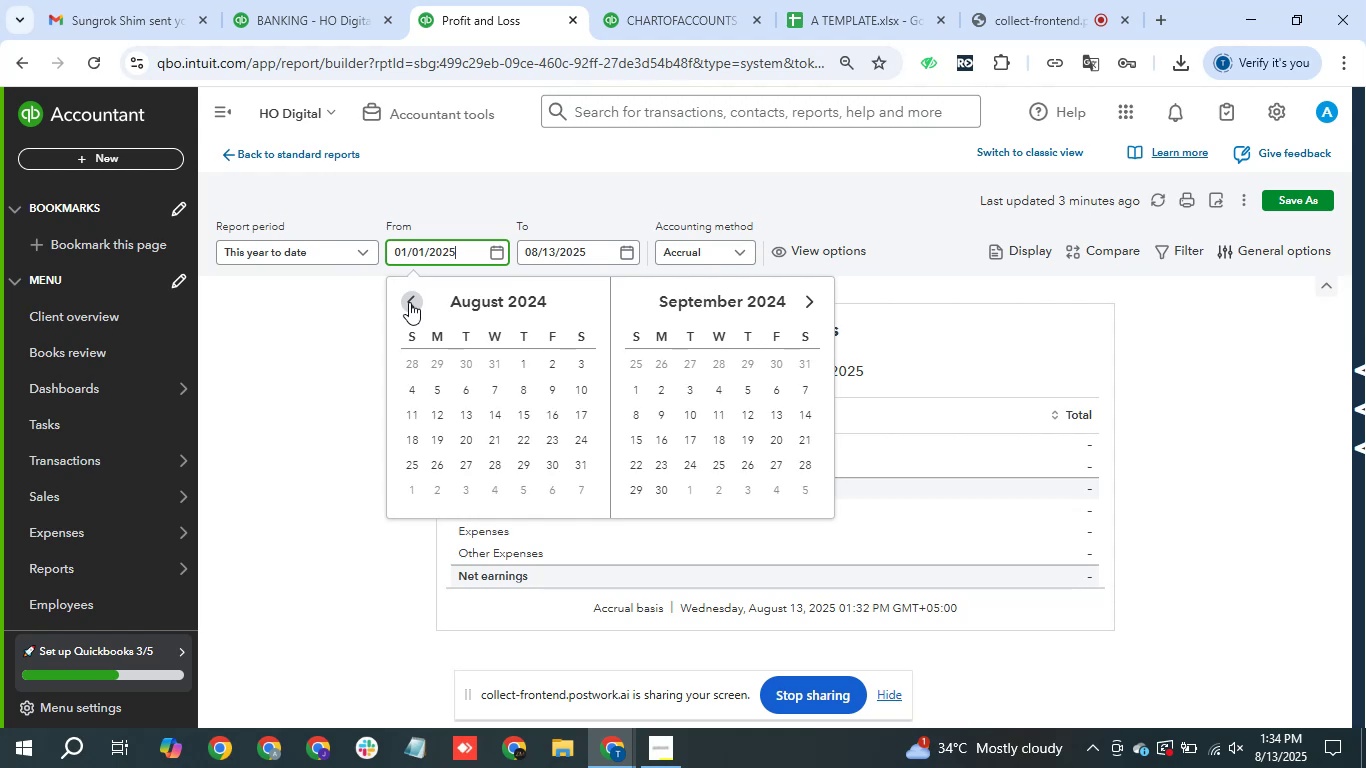 
triple_click([409, 302])
 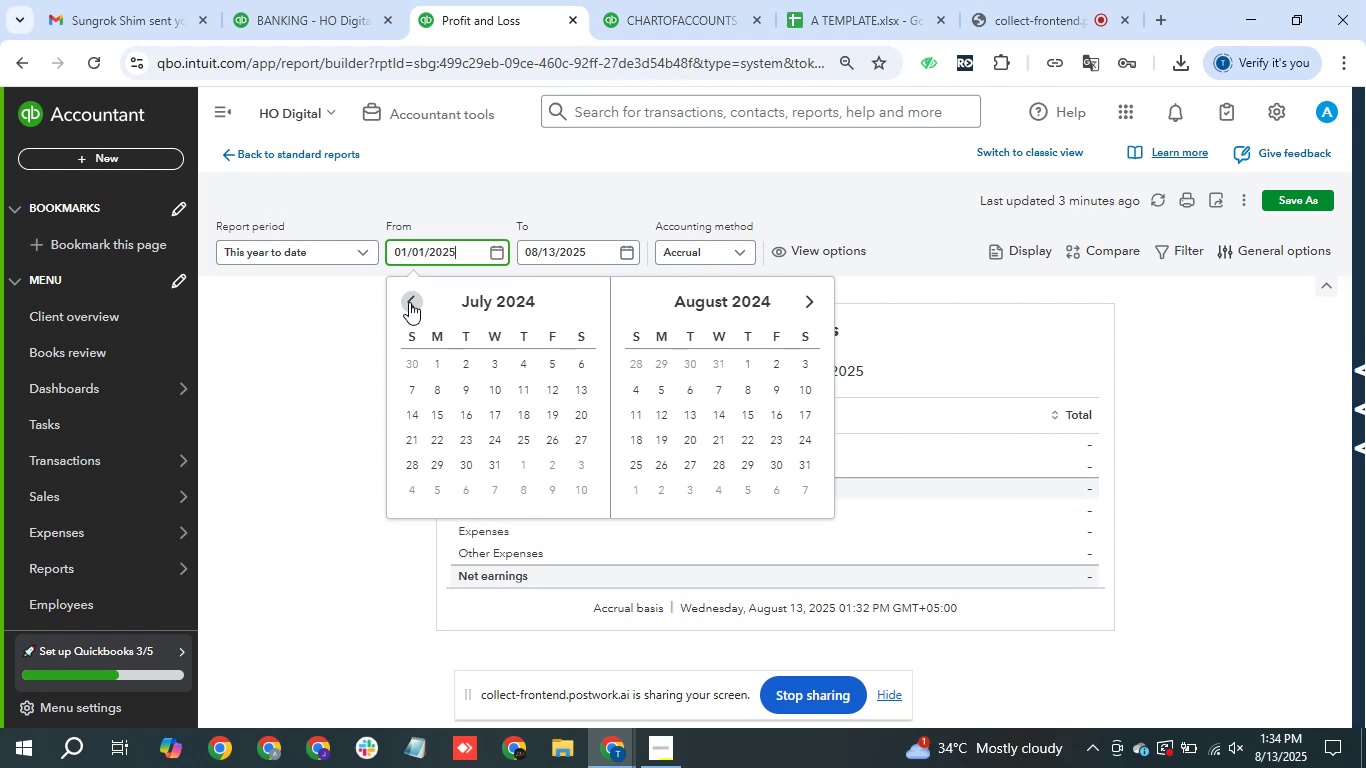 
triple_click([409, 302])
 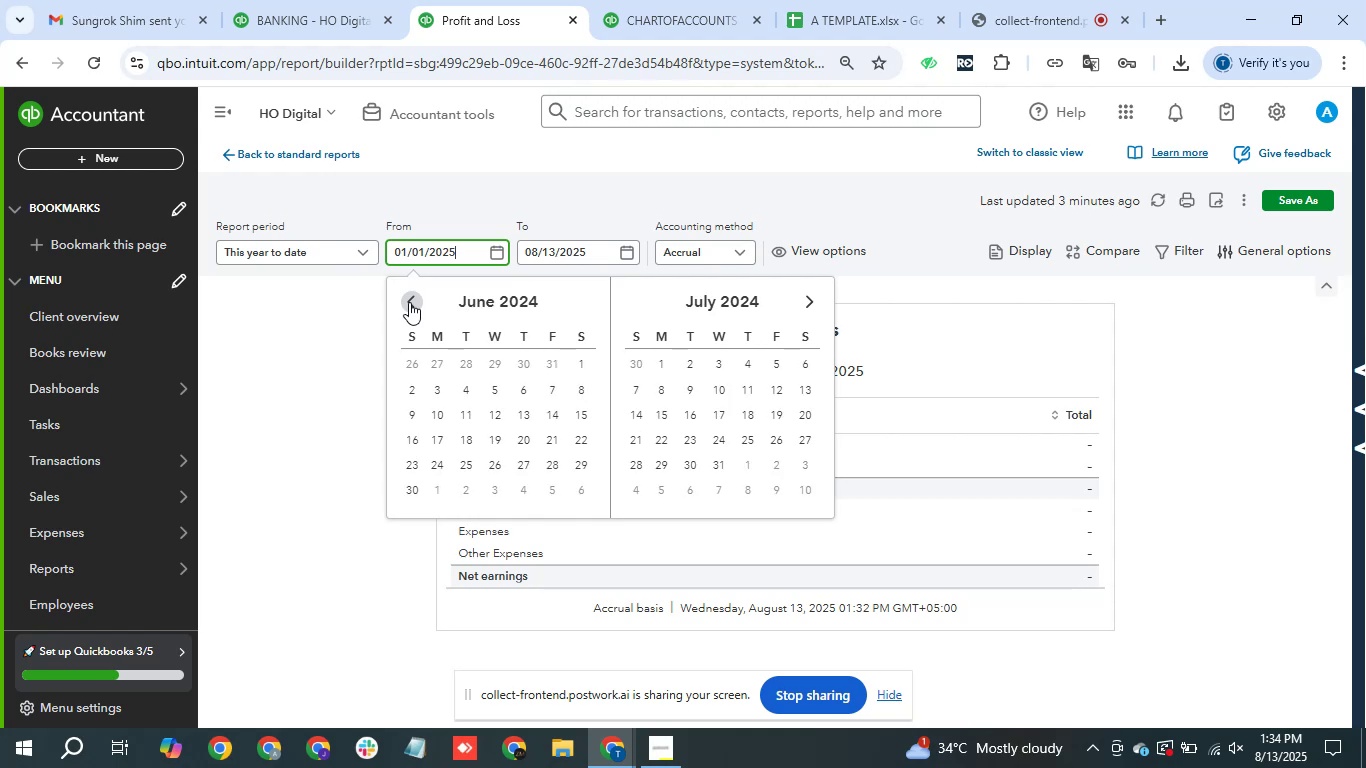 
triple_click([409, 302])
 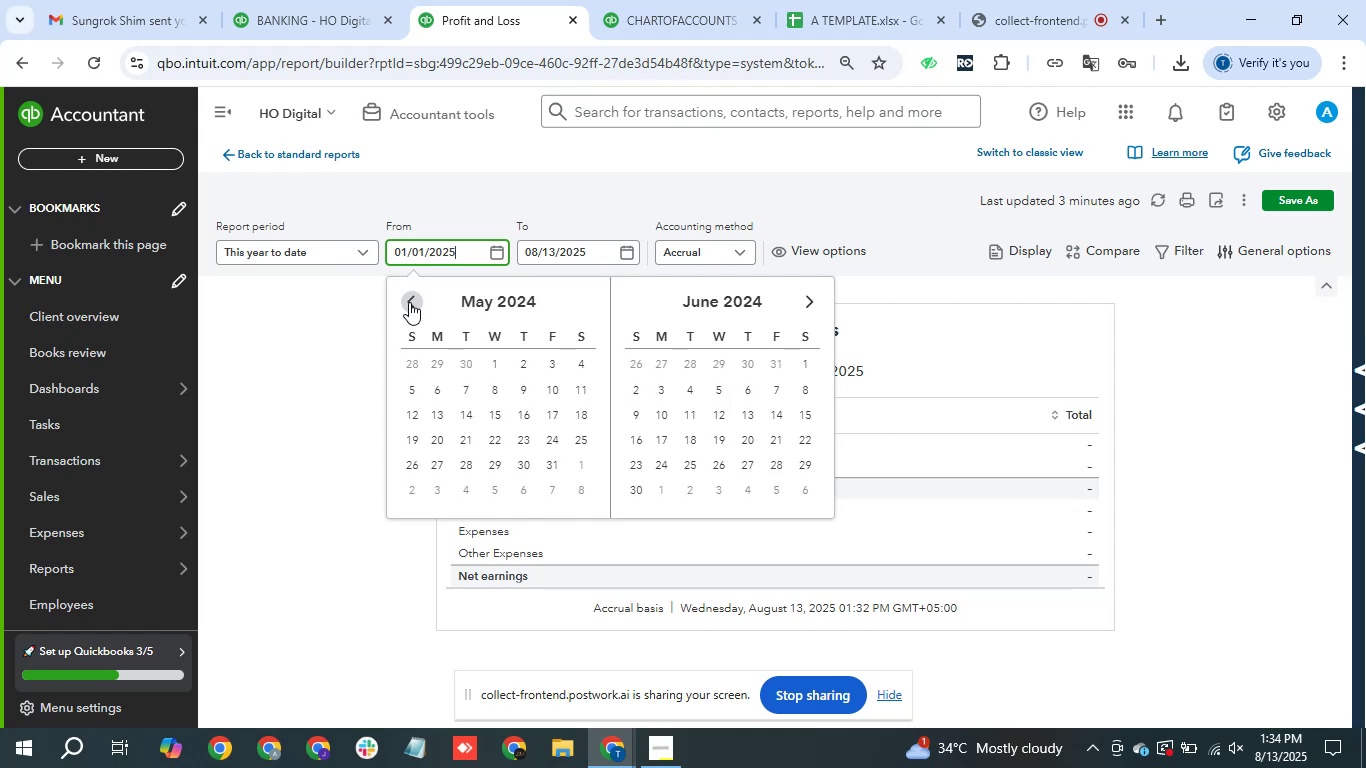 
triple_click([409, 302])
 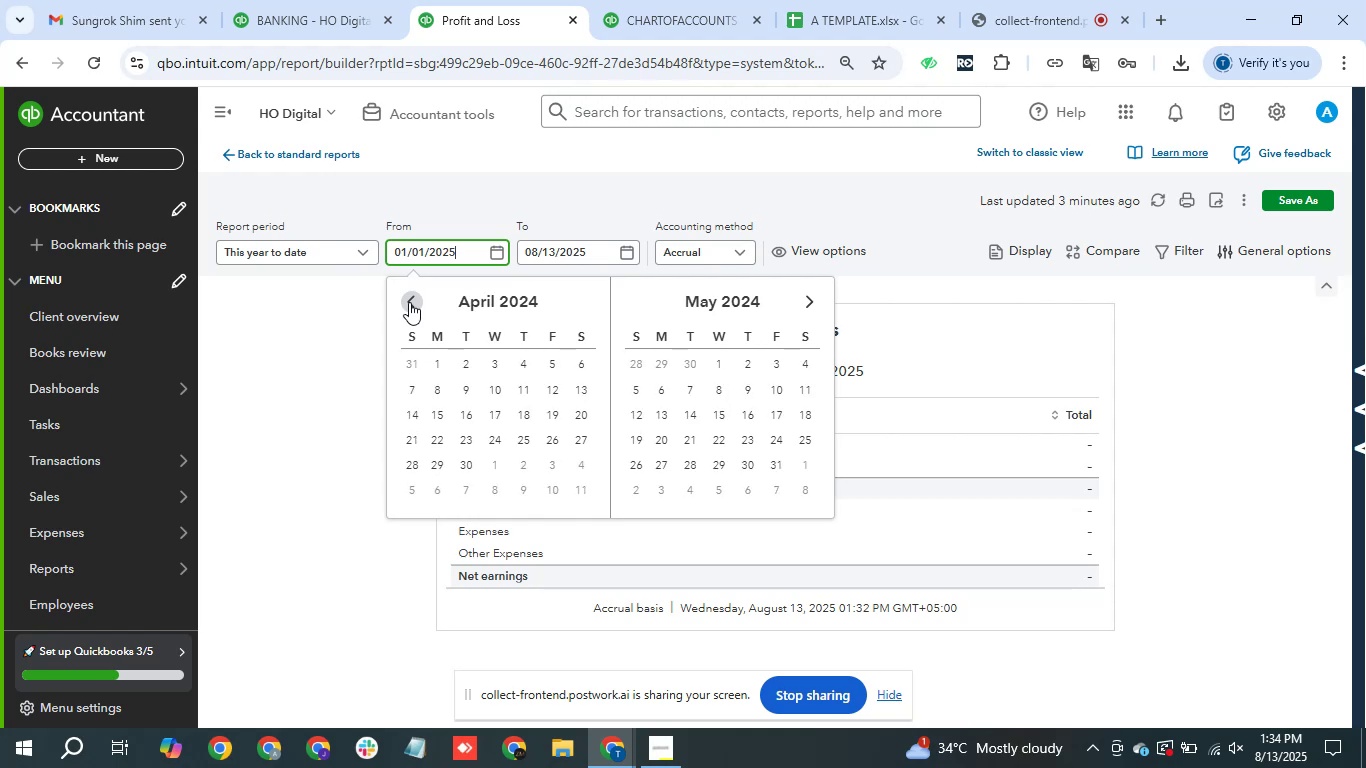 
triple_click([409, 302])
 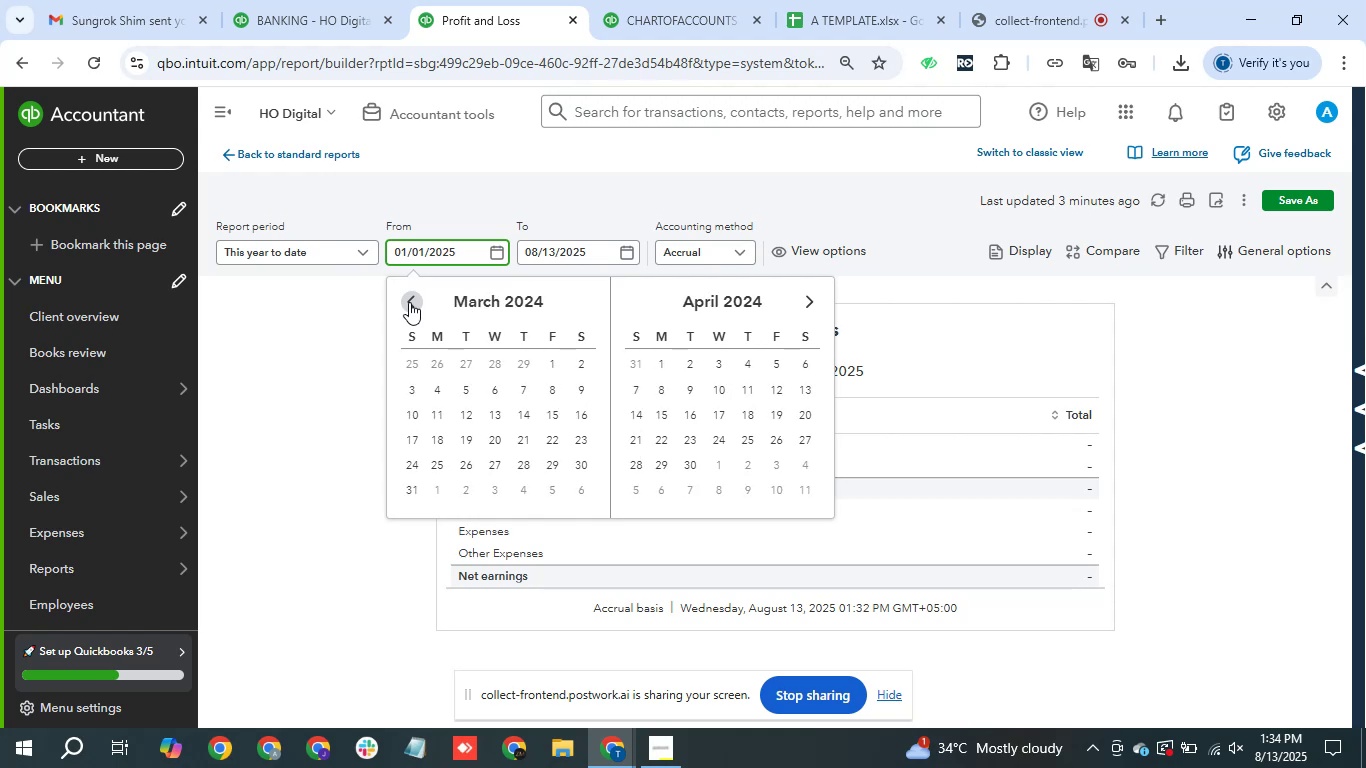 
triple_click([409, 302])
 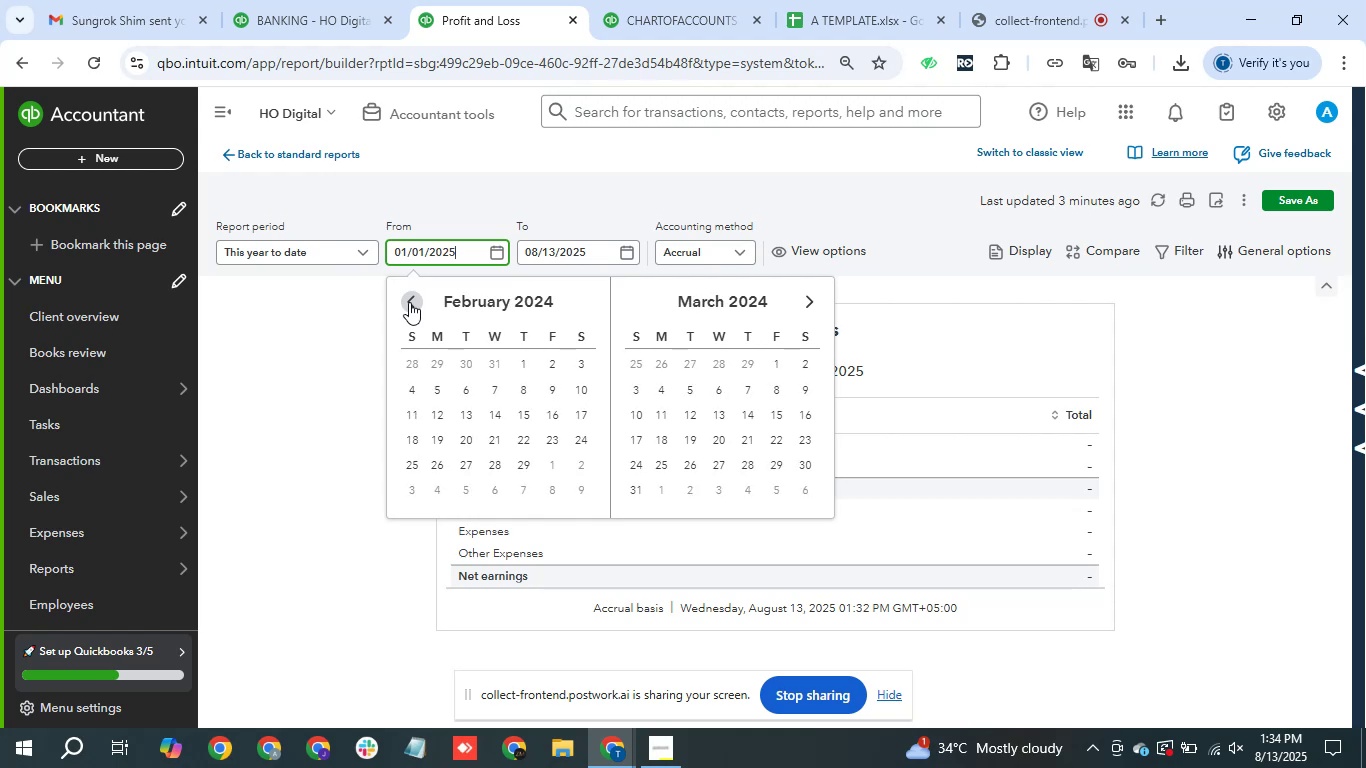 
triple_click([409, 302])
 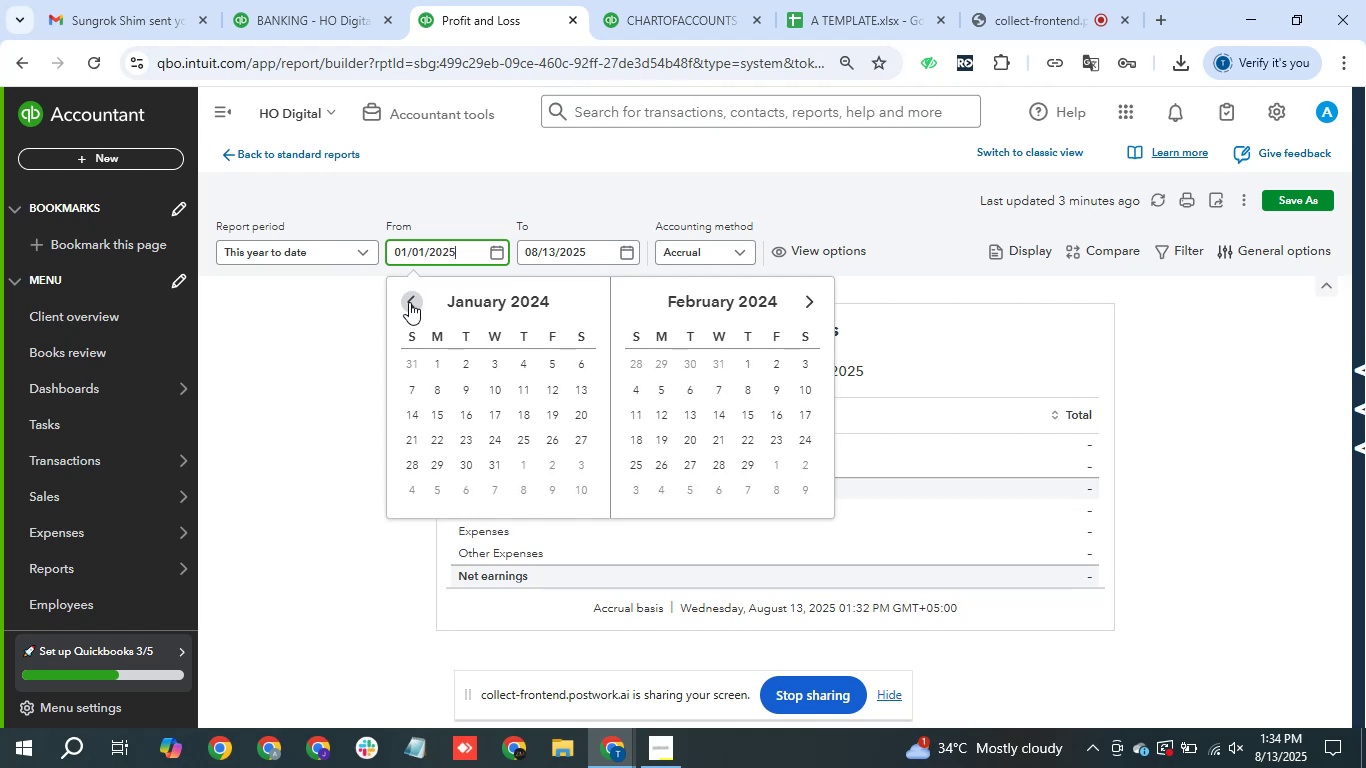 
triple_click([409, 302])
 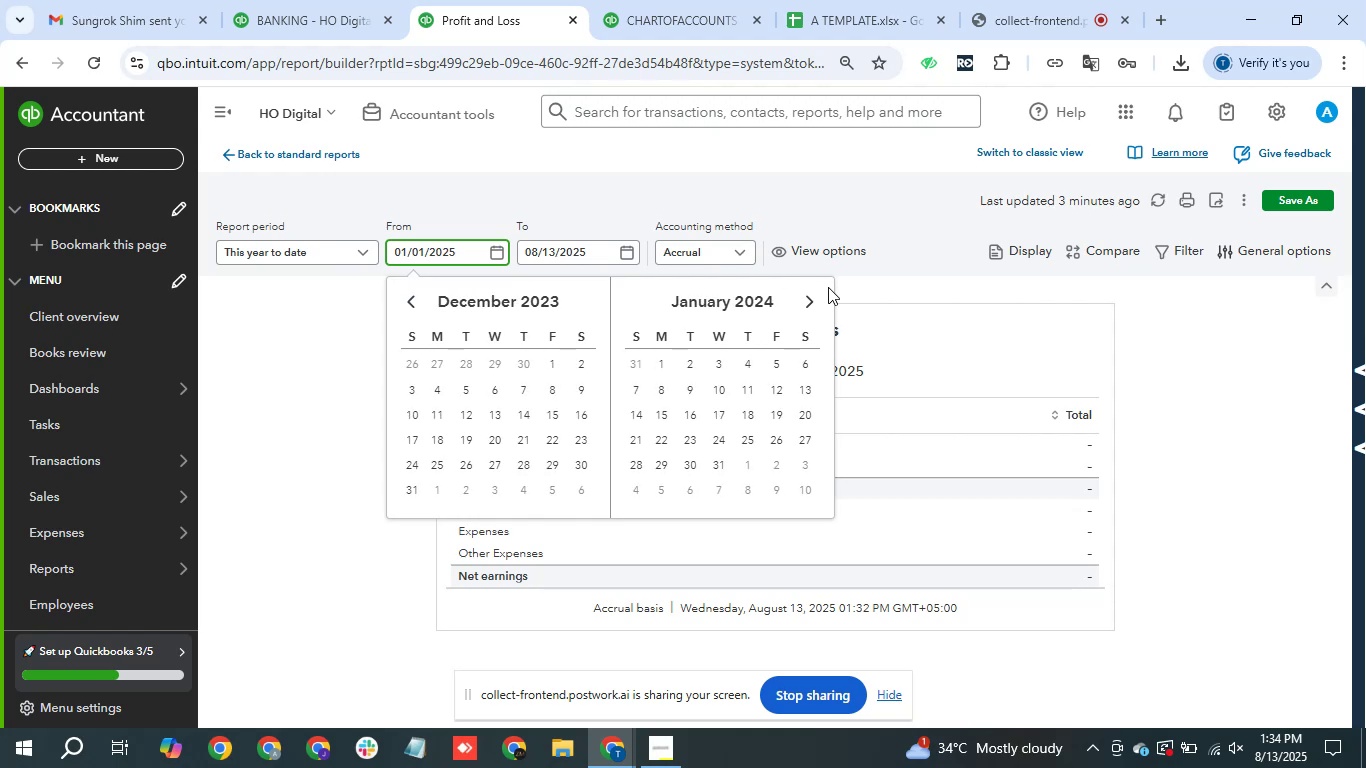 
left_click([803, 302])
 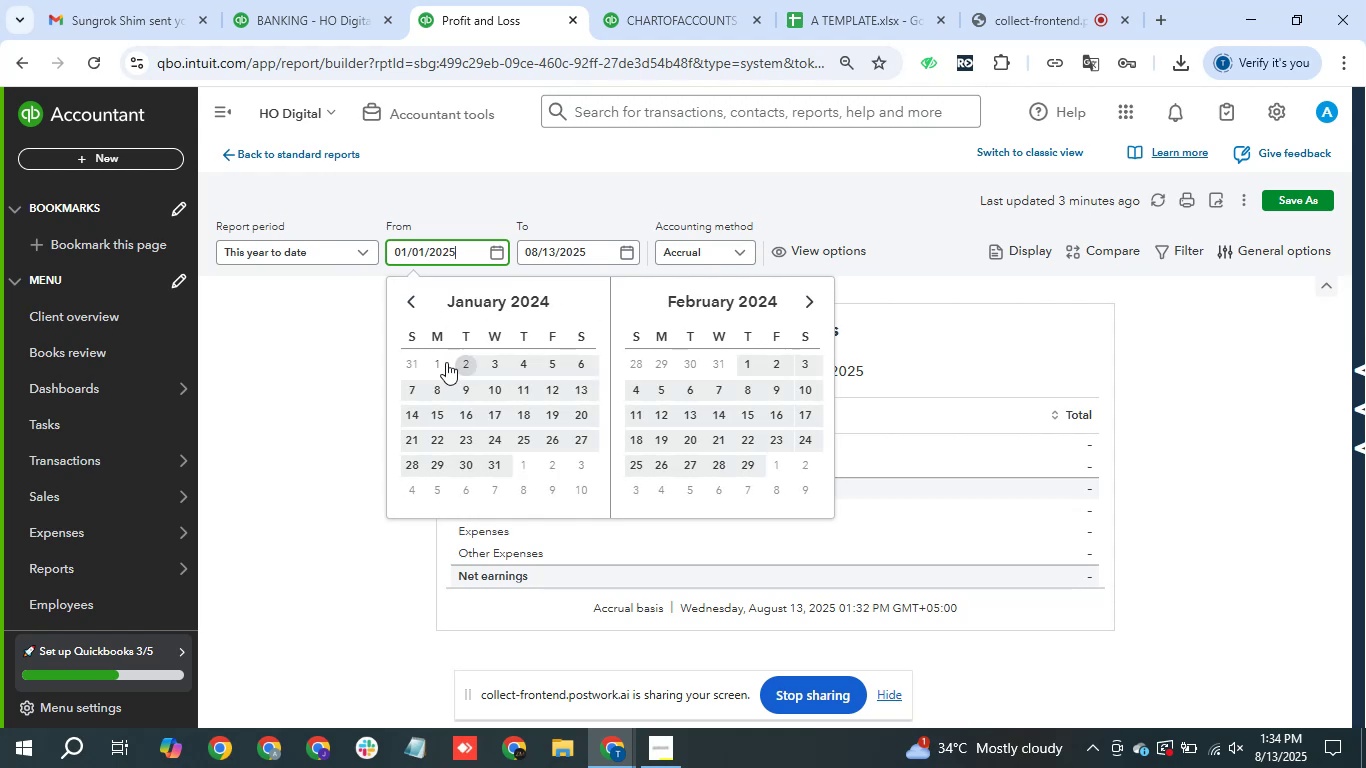 
left_click([444, 362])
 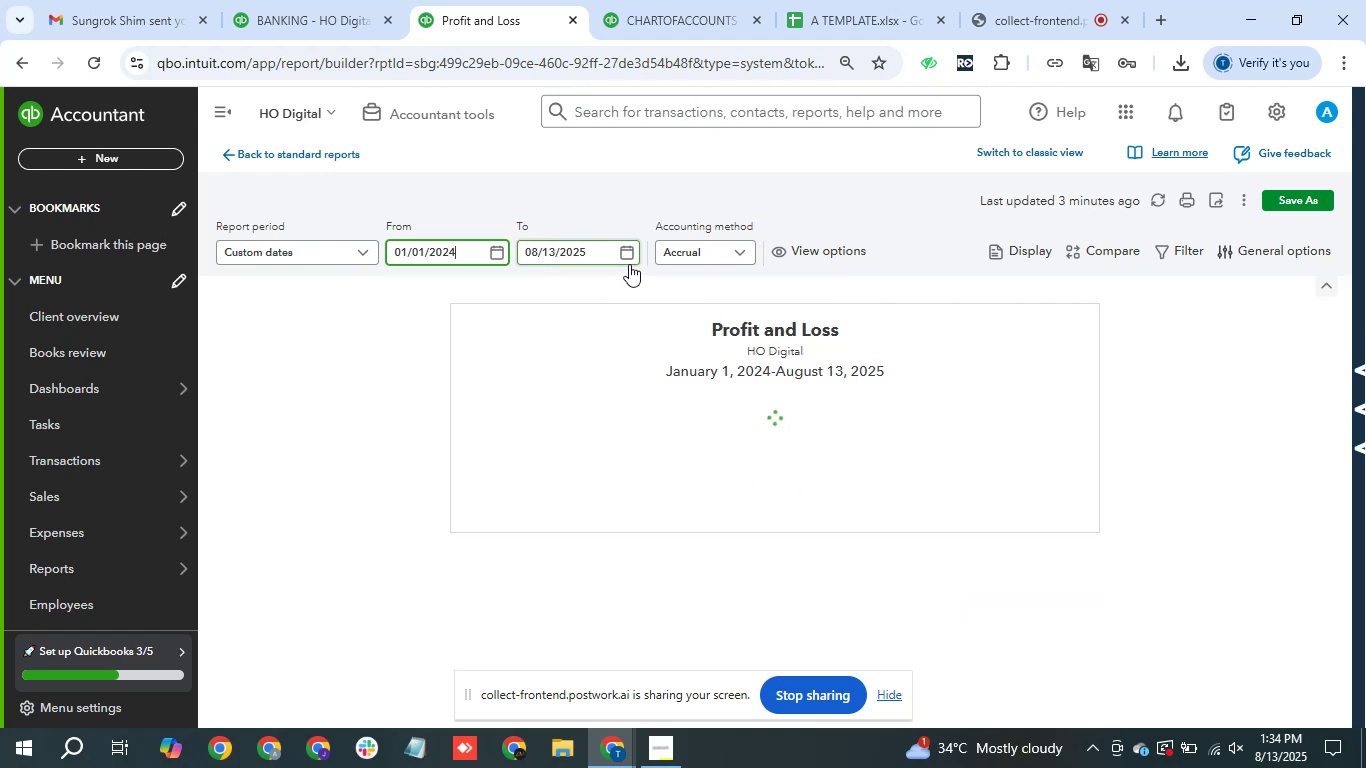 
left_click([633, 258])
 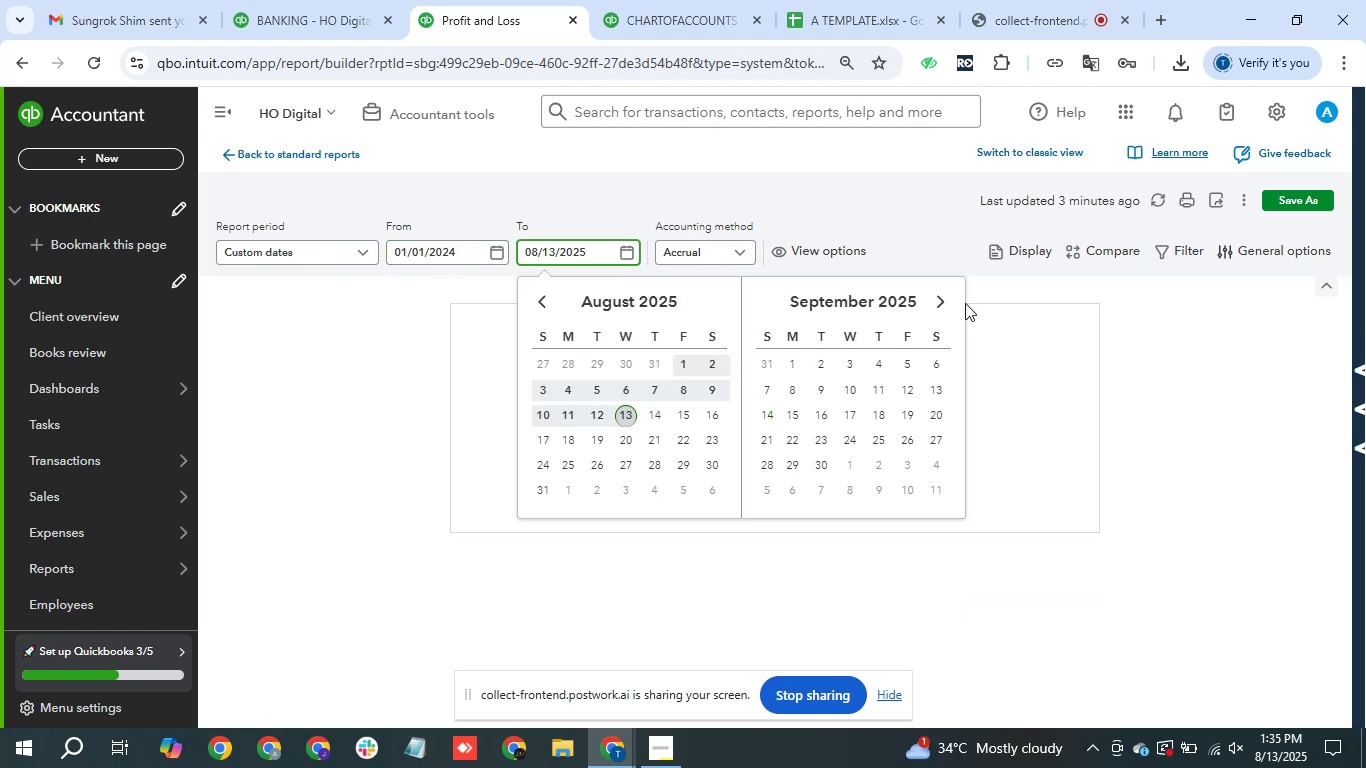 
left_click([942, 300])
 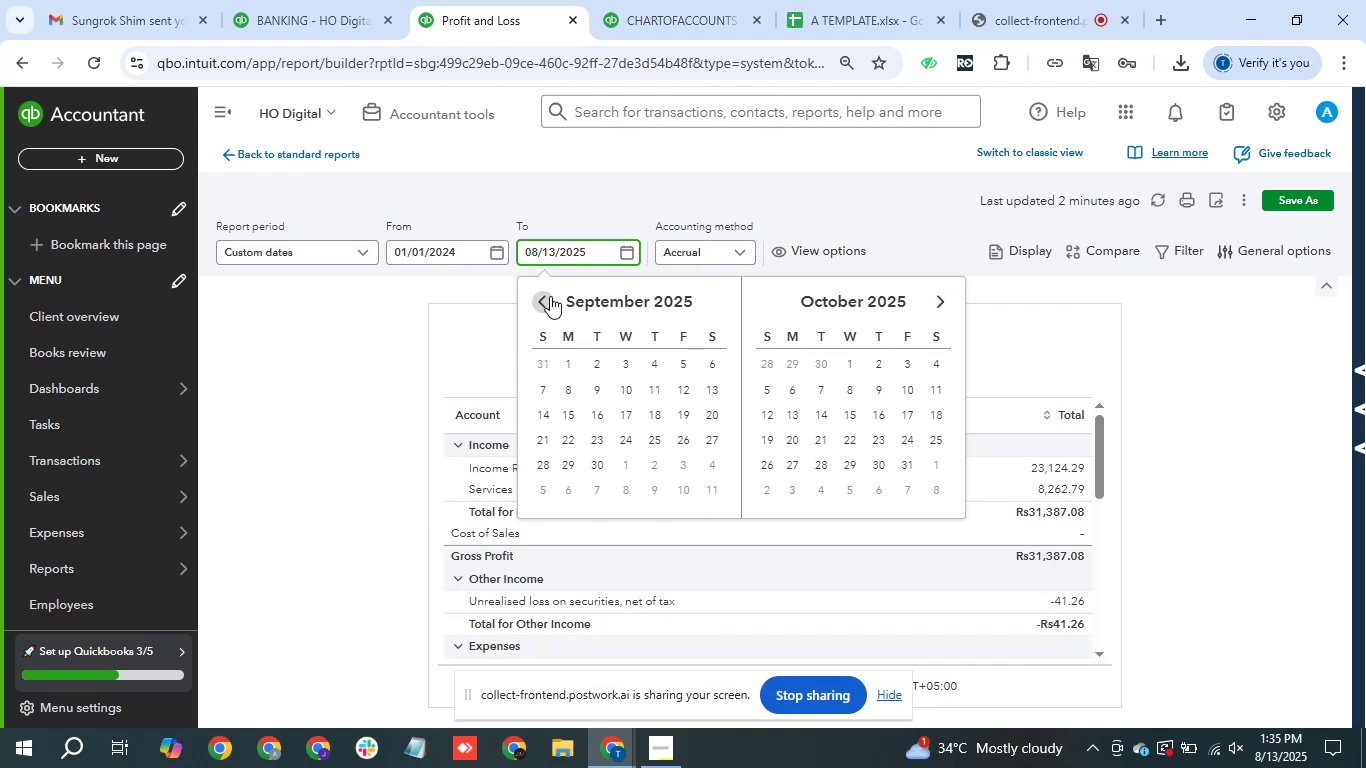 
double_click([546, 296])
 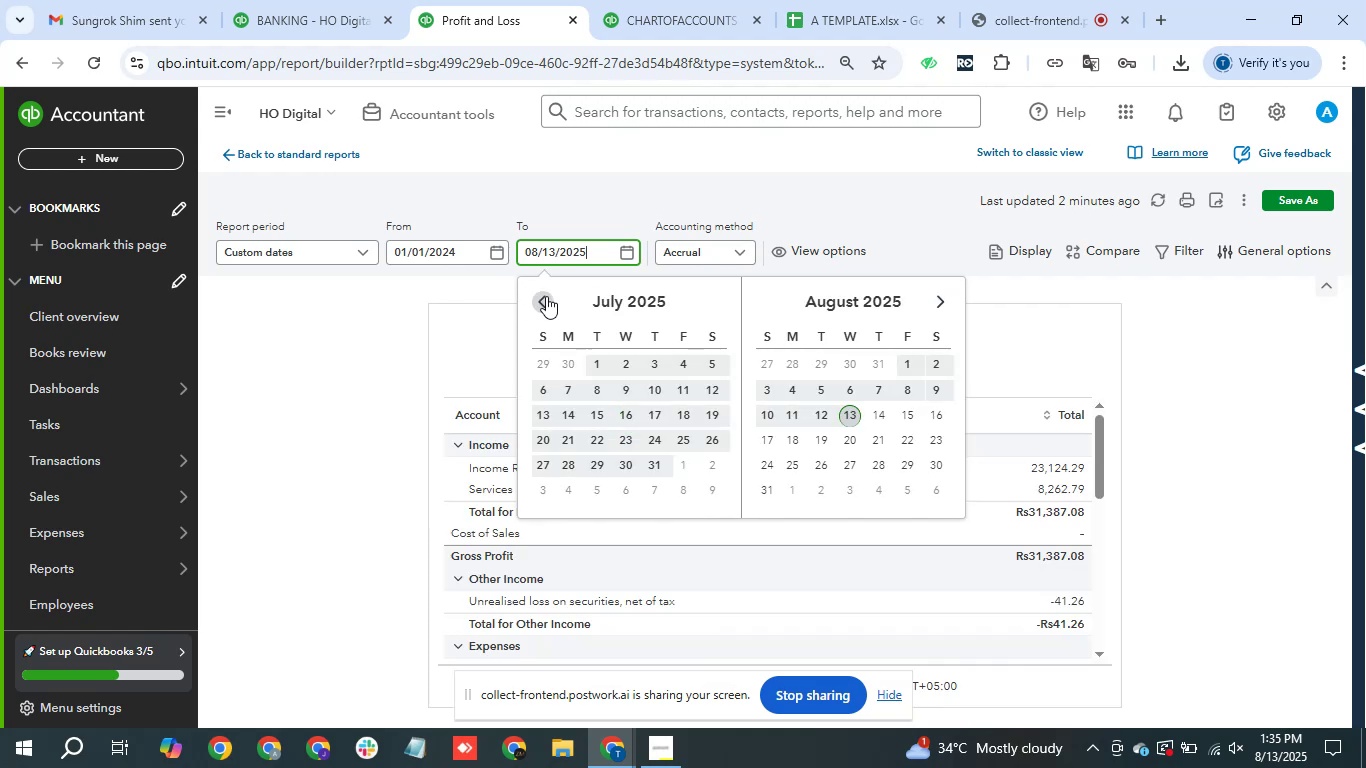 
triple_click([546, 296])
 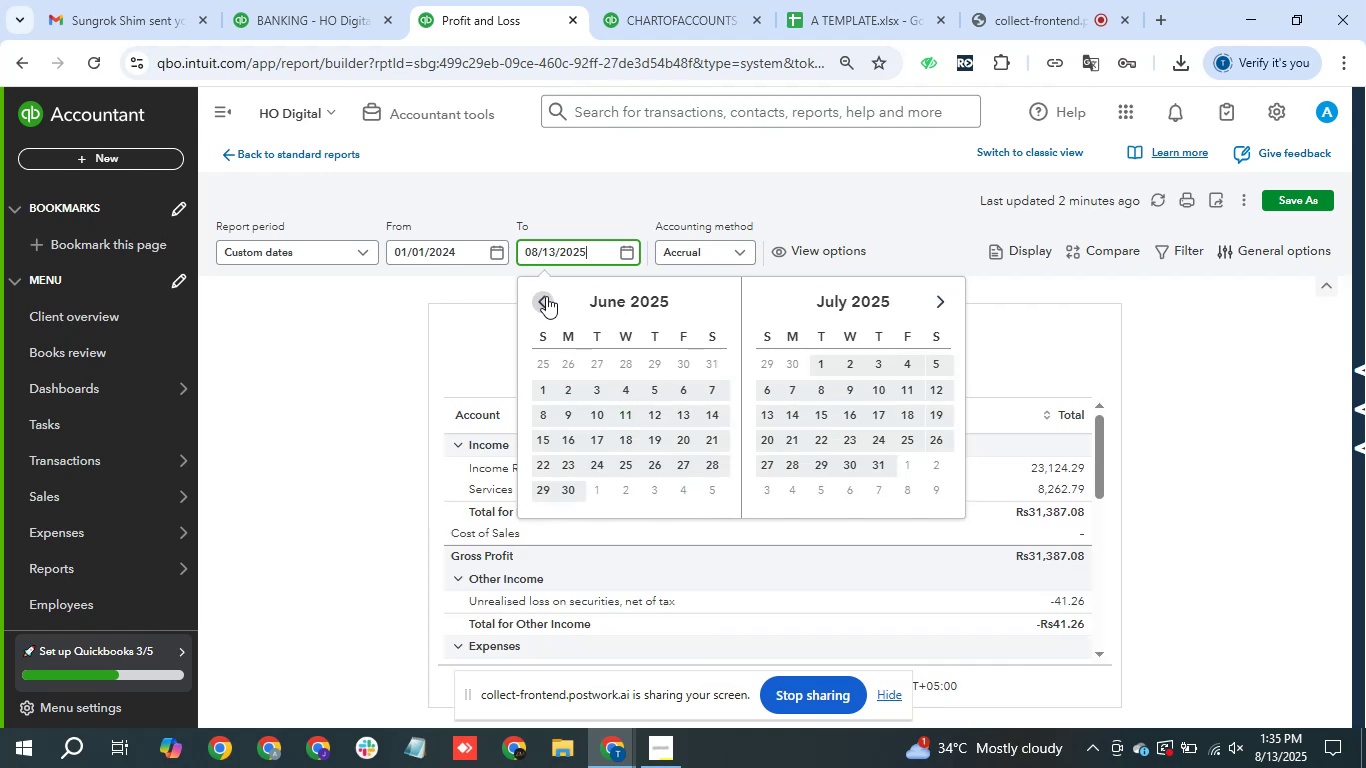 
triple_click([546, 296])
 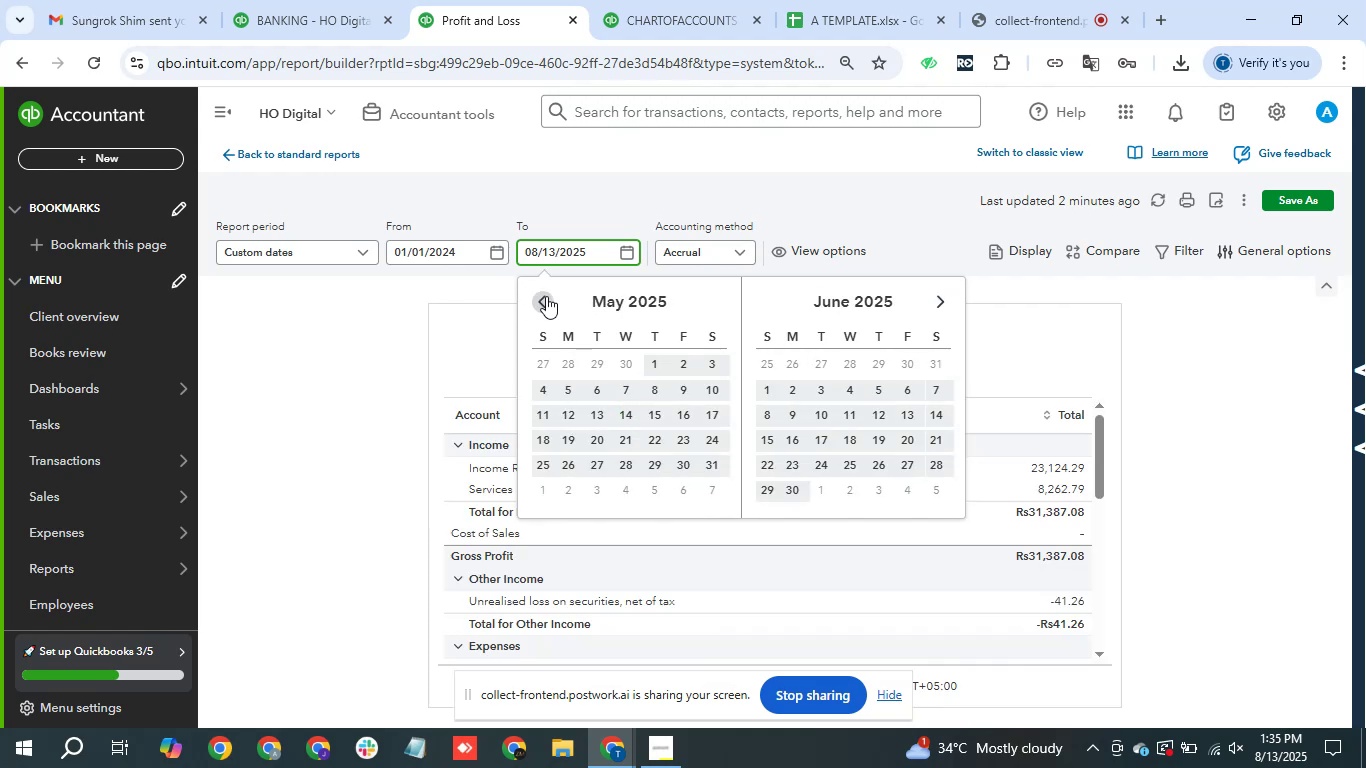 
triple_click([546, 296])
 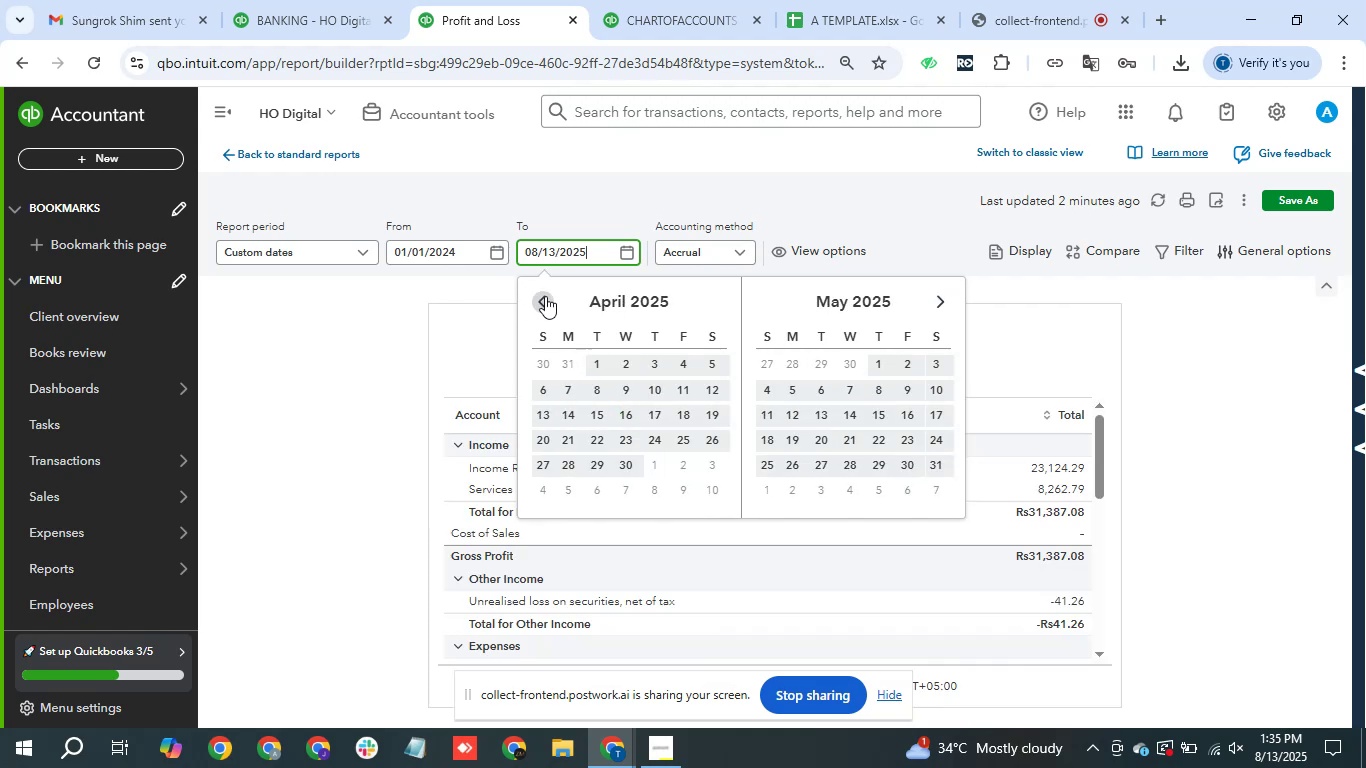 
triple_click([545, 296])
 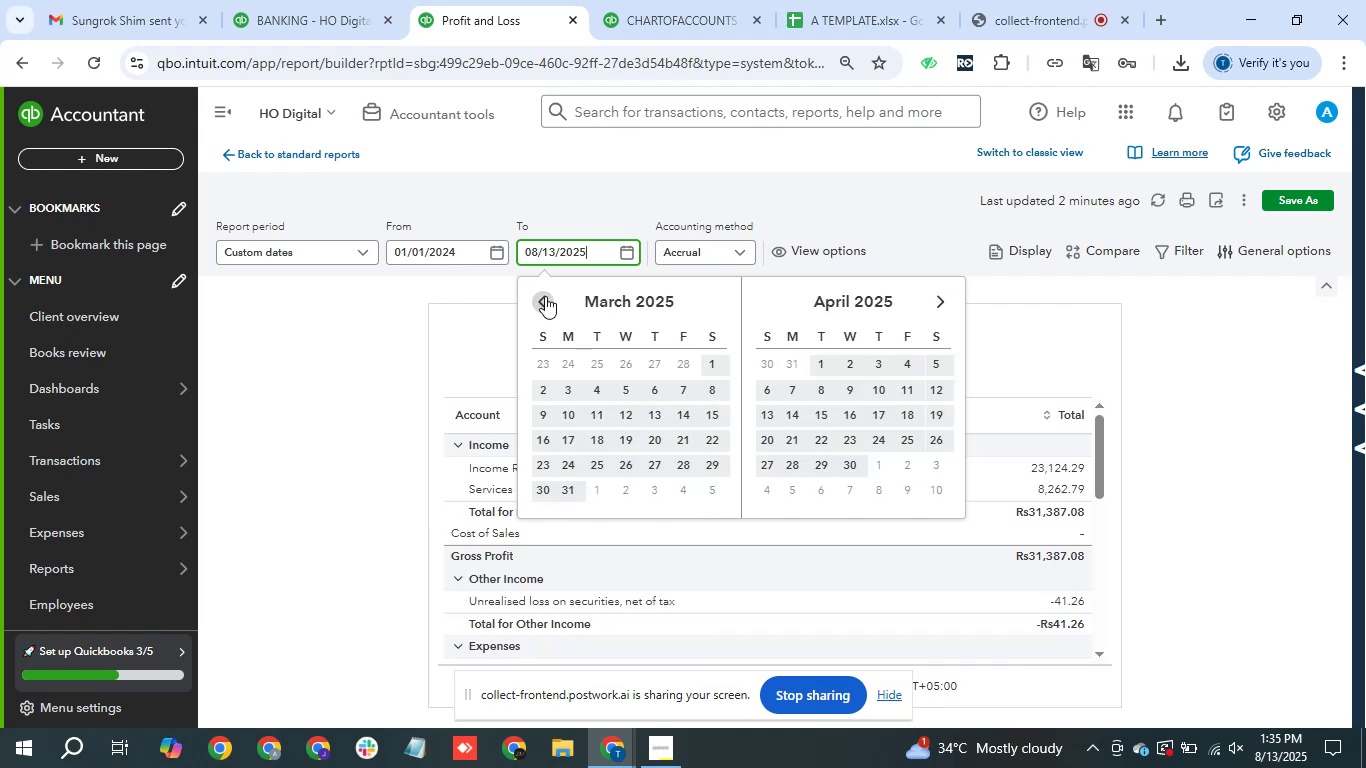 
triple_click([545, 296])
 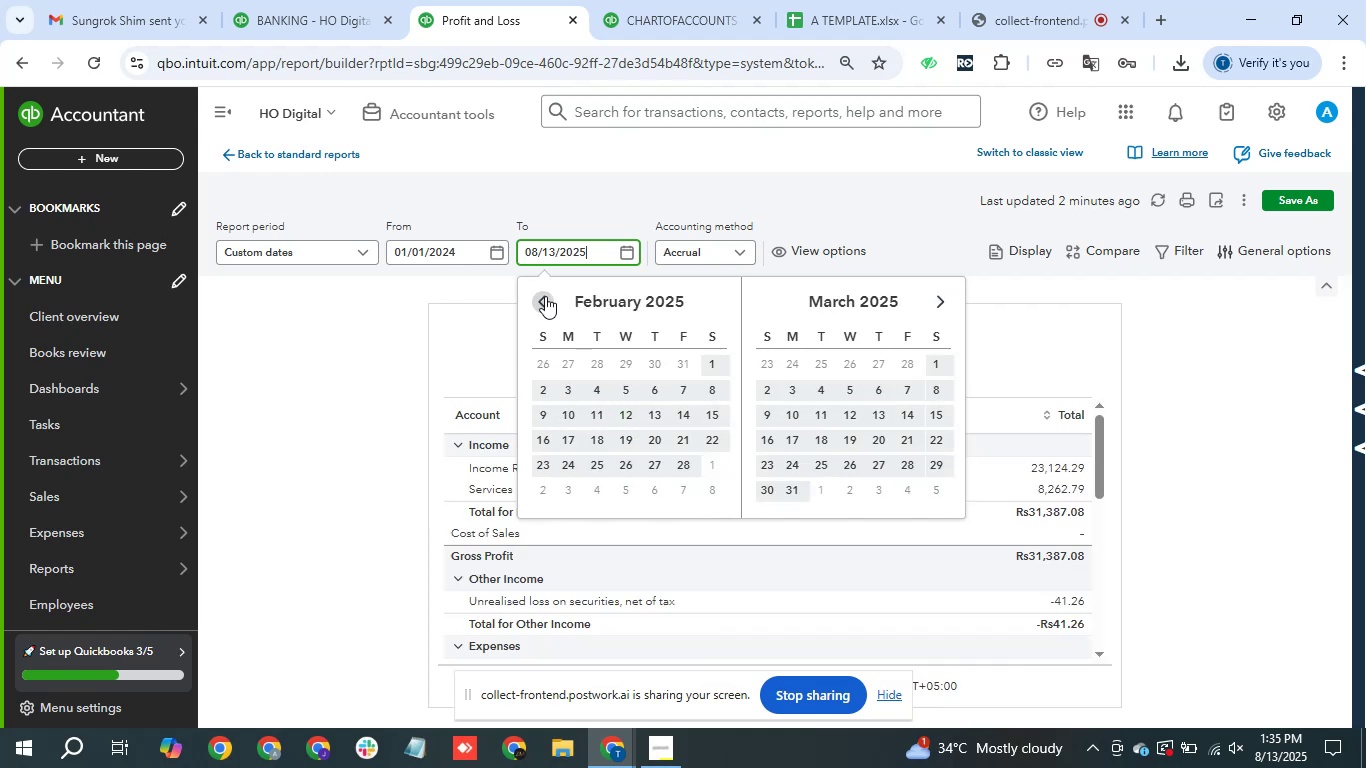 
triple_click([545, 296])
 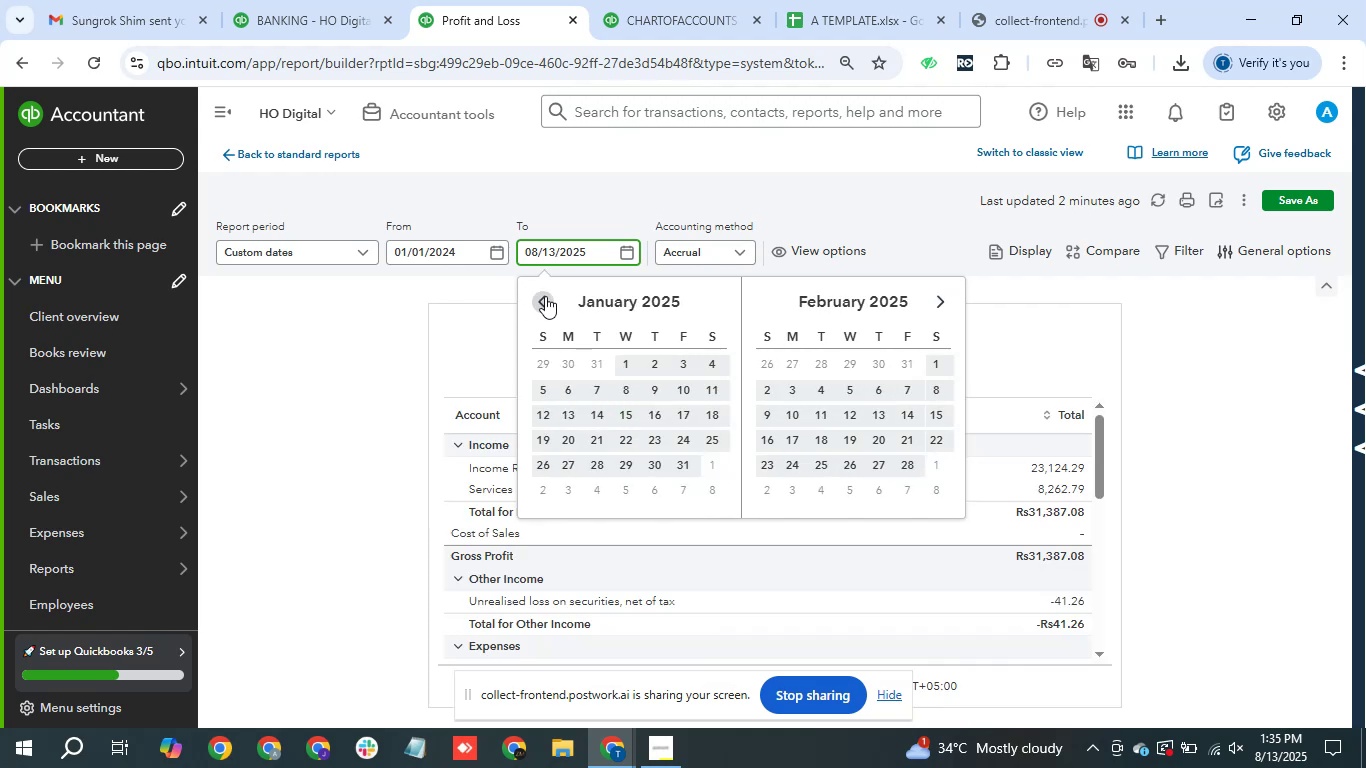 
triple_click([545, 296])
 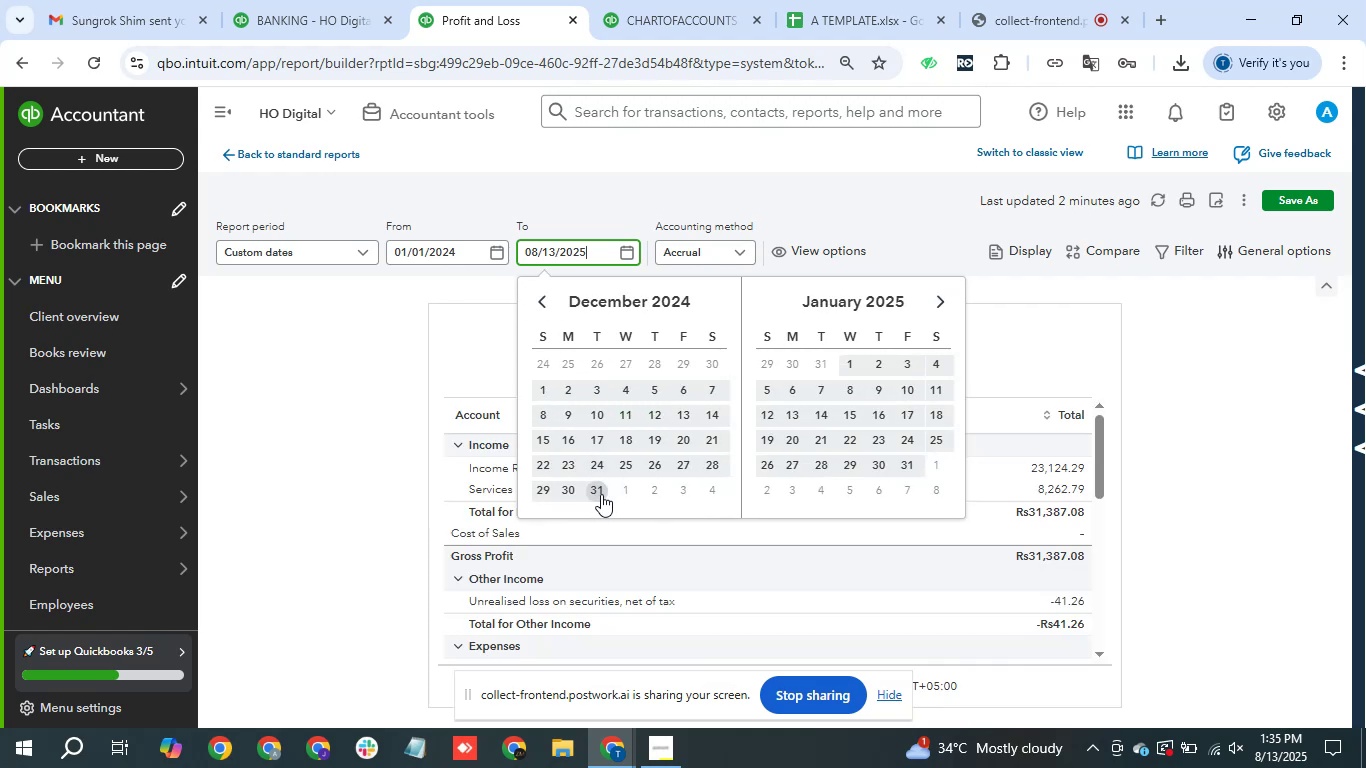 
left_click([601, 493])
 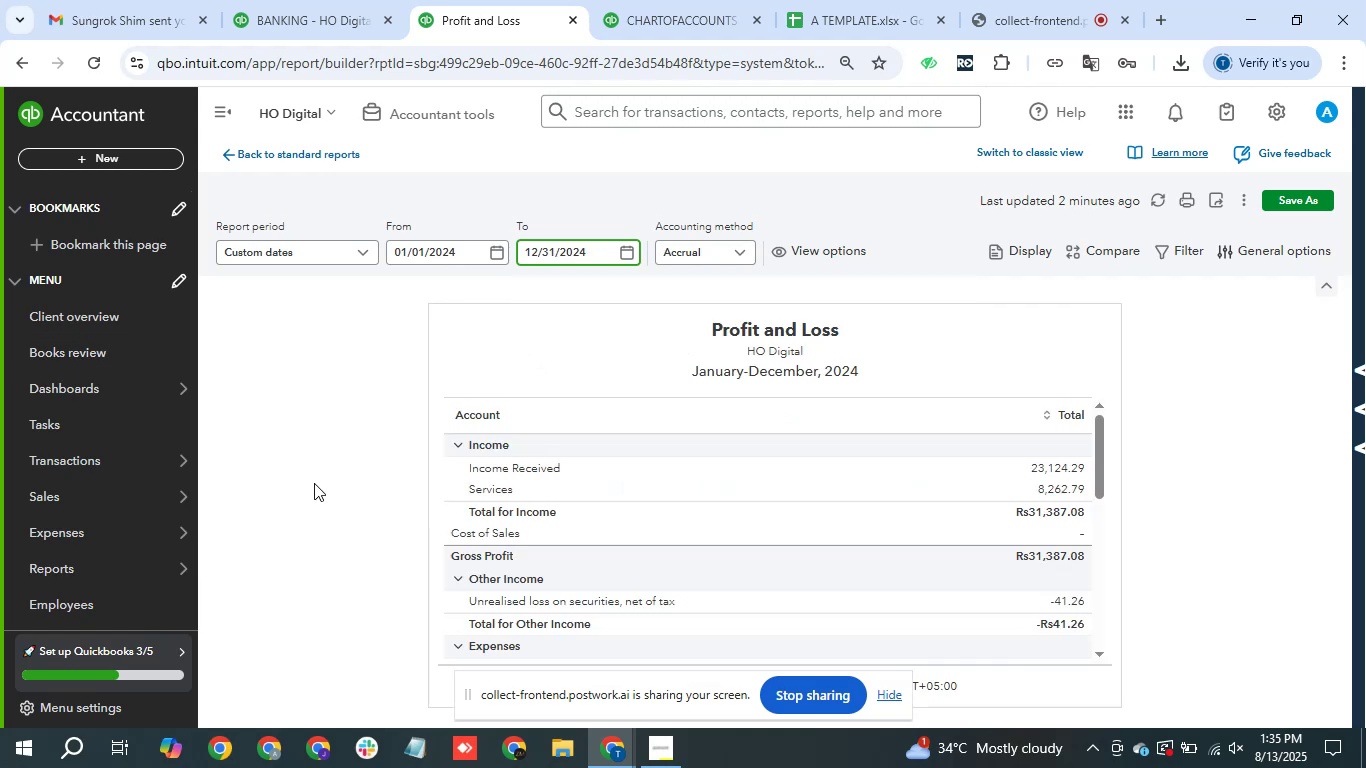 
scroll: coordinate [694, 517], scroll_direction: down, amount: 6.0
 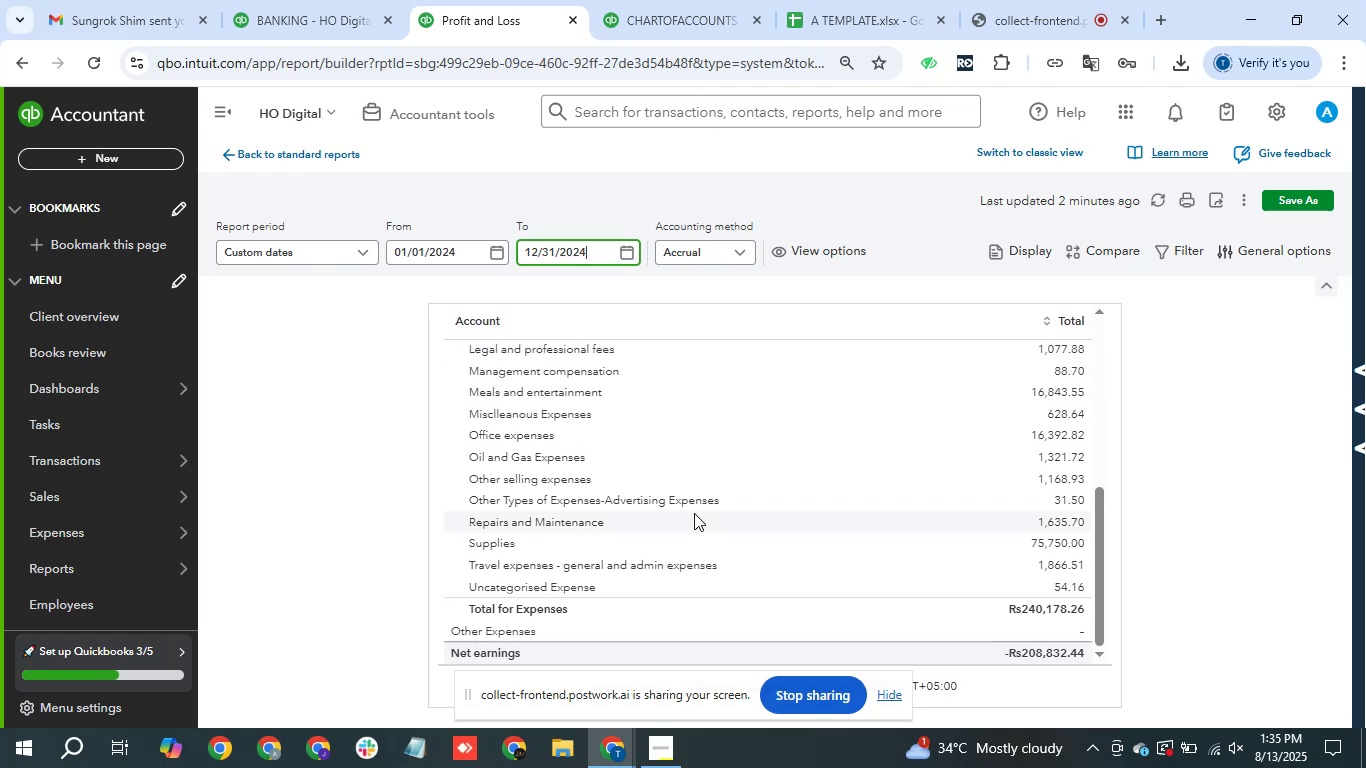 
scroll: coordinate [694, 513], scroll_direction: none, amount: 0.0
 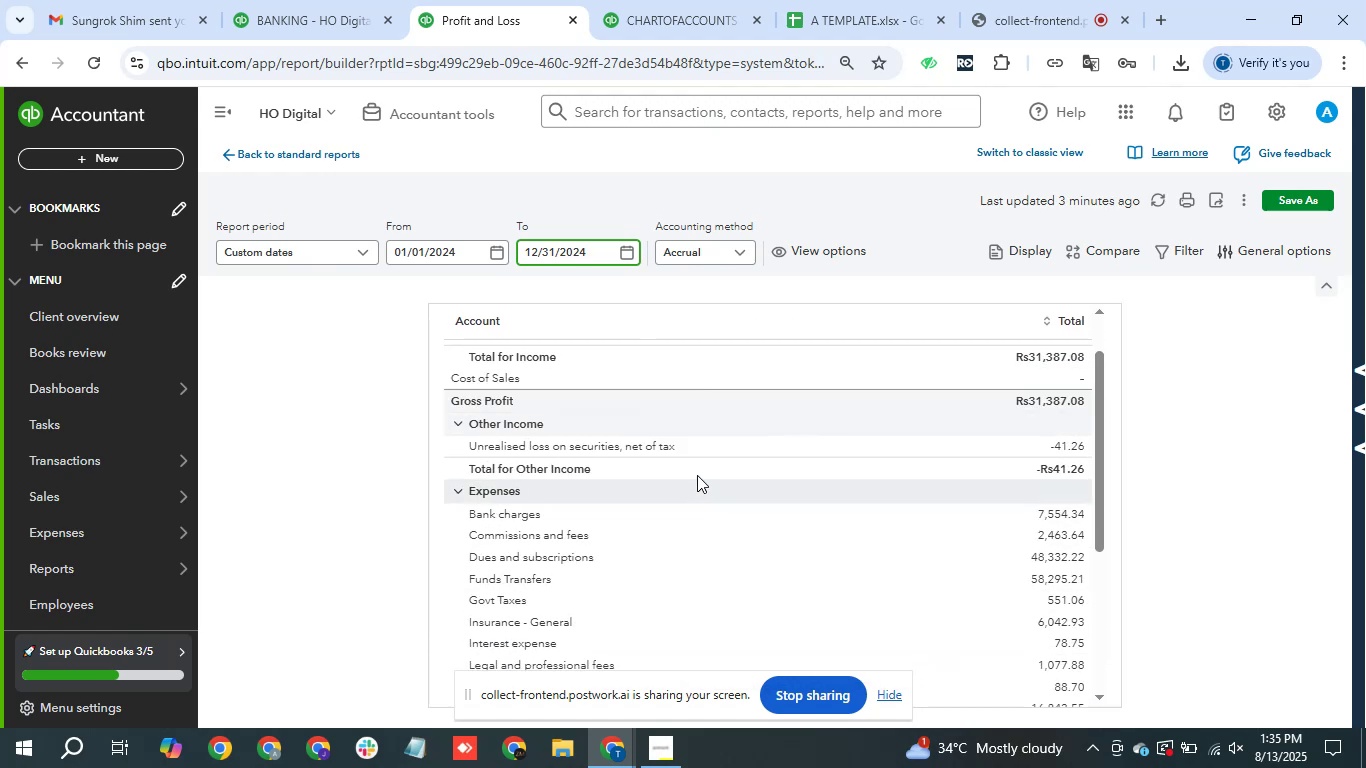 
scroll: coordinate [701, 438], scroll_direction: up, amount: 1.0
 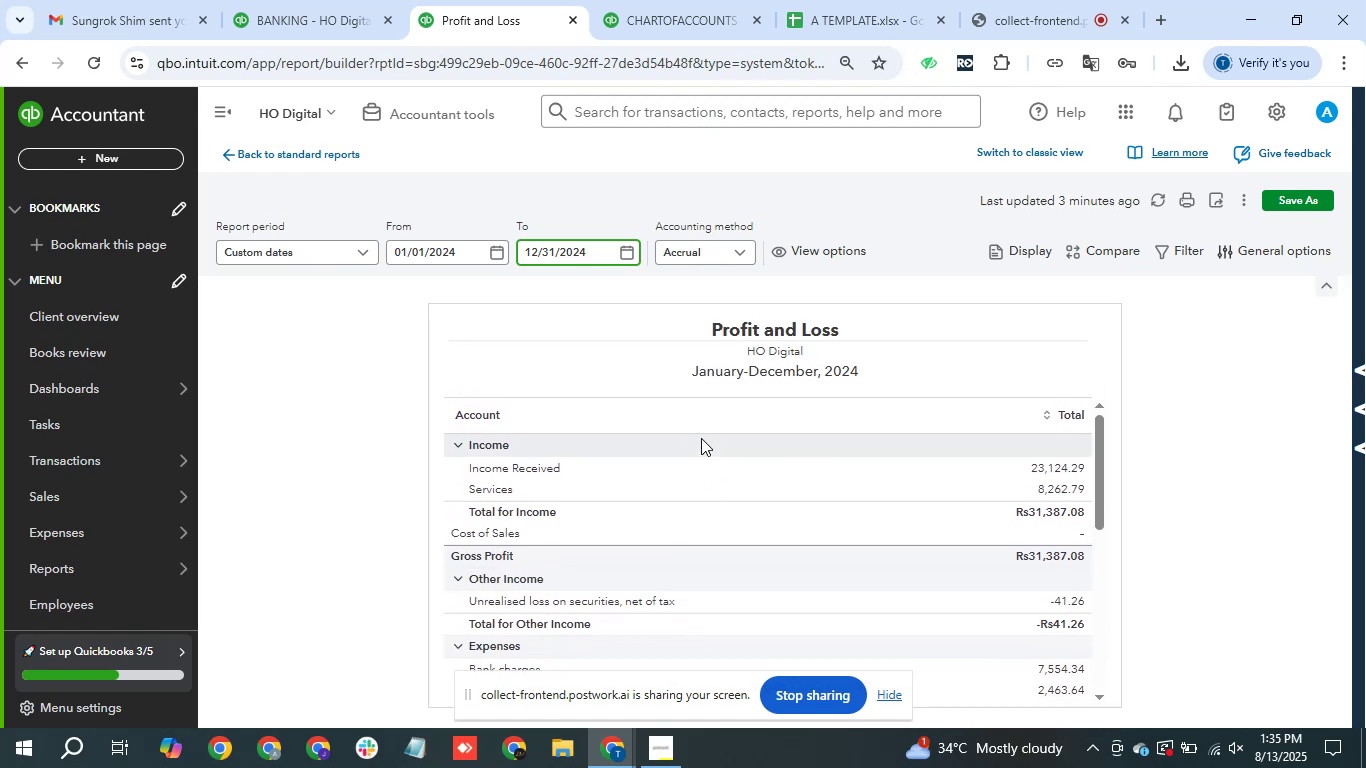 
scroll: coordinate [701, 438], scroll_direction: down, amount: 4.0
 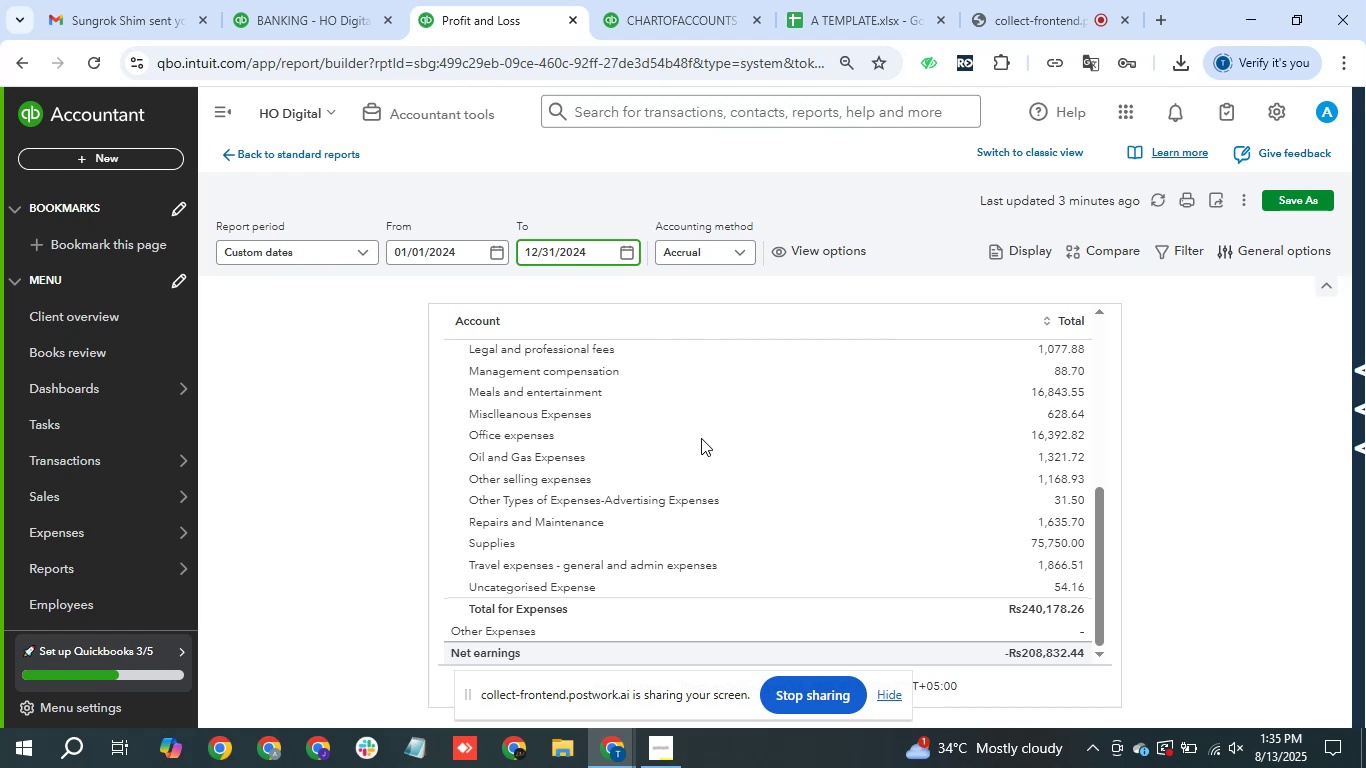 
scroll: coordinate [701, 438], scroll_direction: none, amount: 0.0
 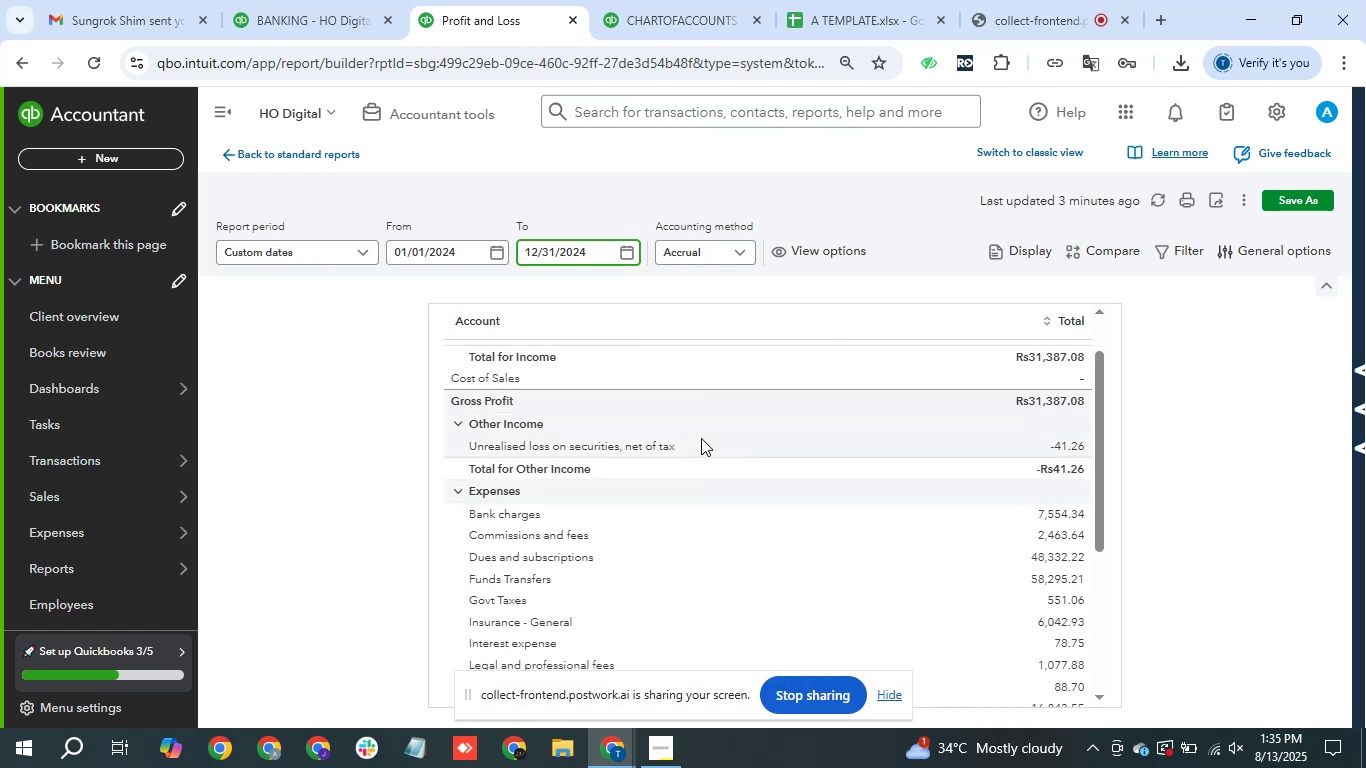 
wait(5.57)
 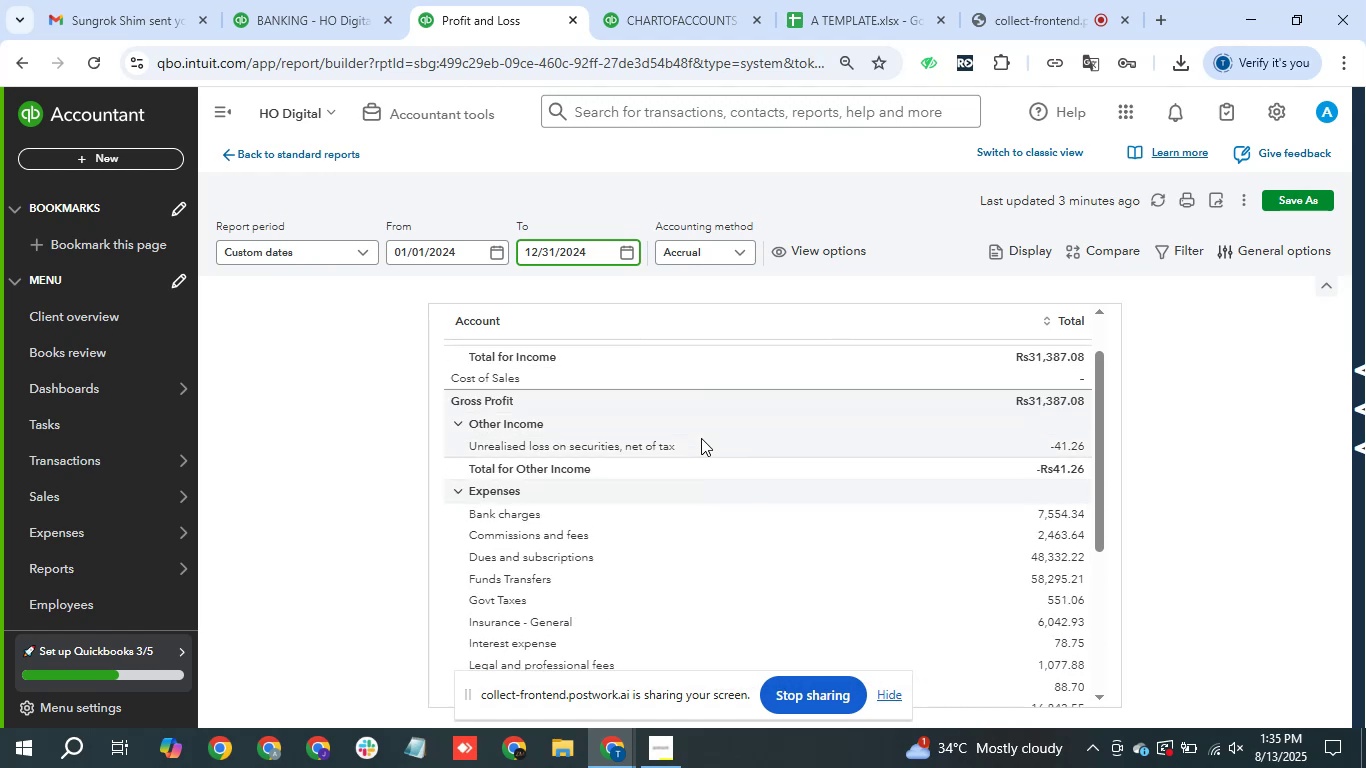 
scroll: coordinate [701, 438], scroll_direction: up, amount: 1.0
 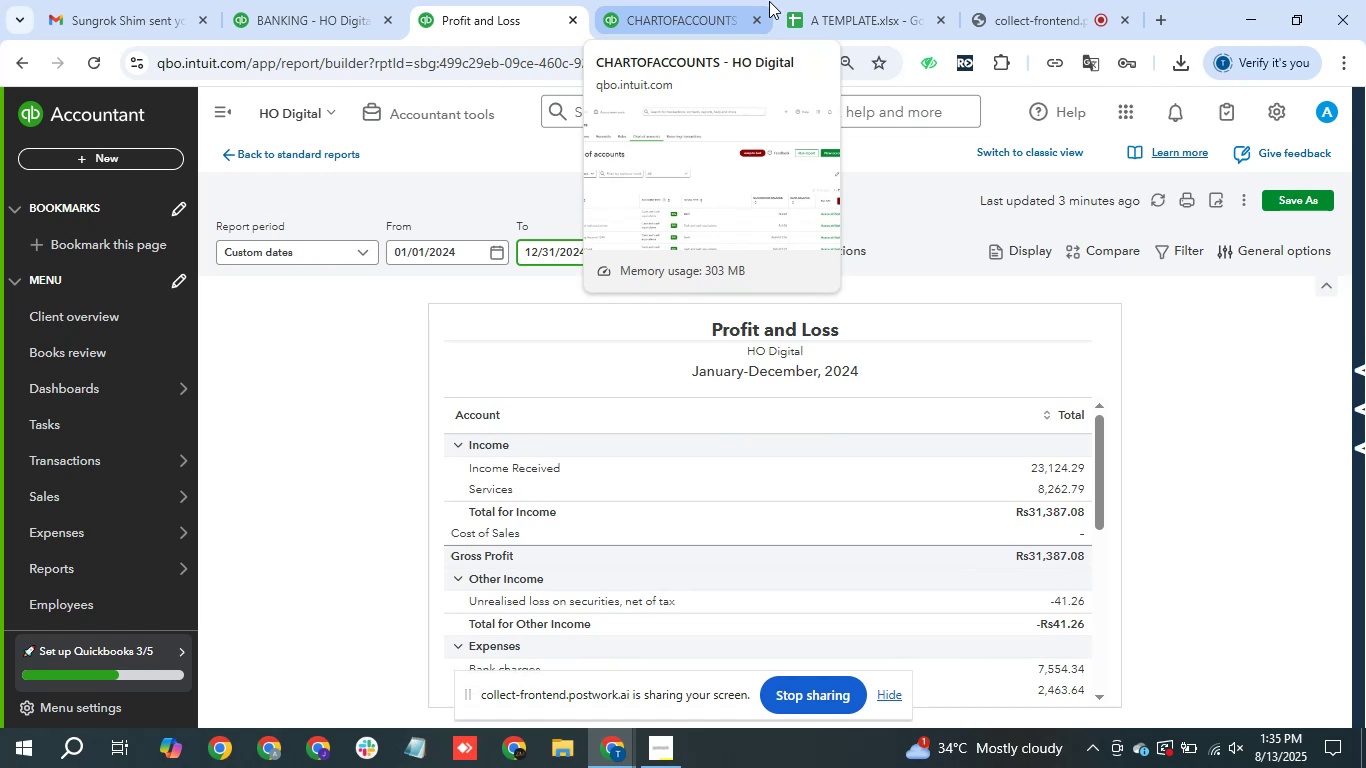 
wait(14.91)
 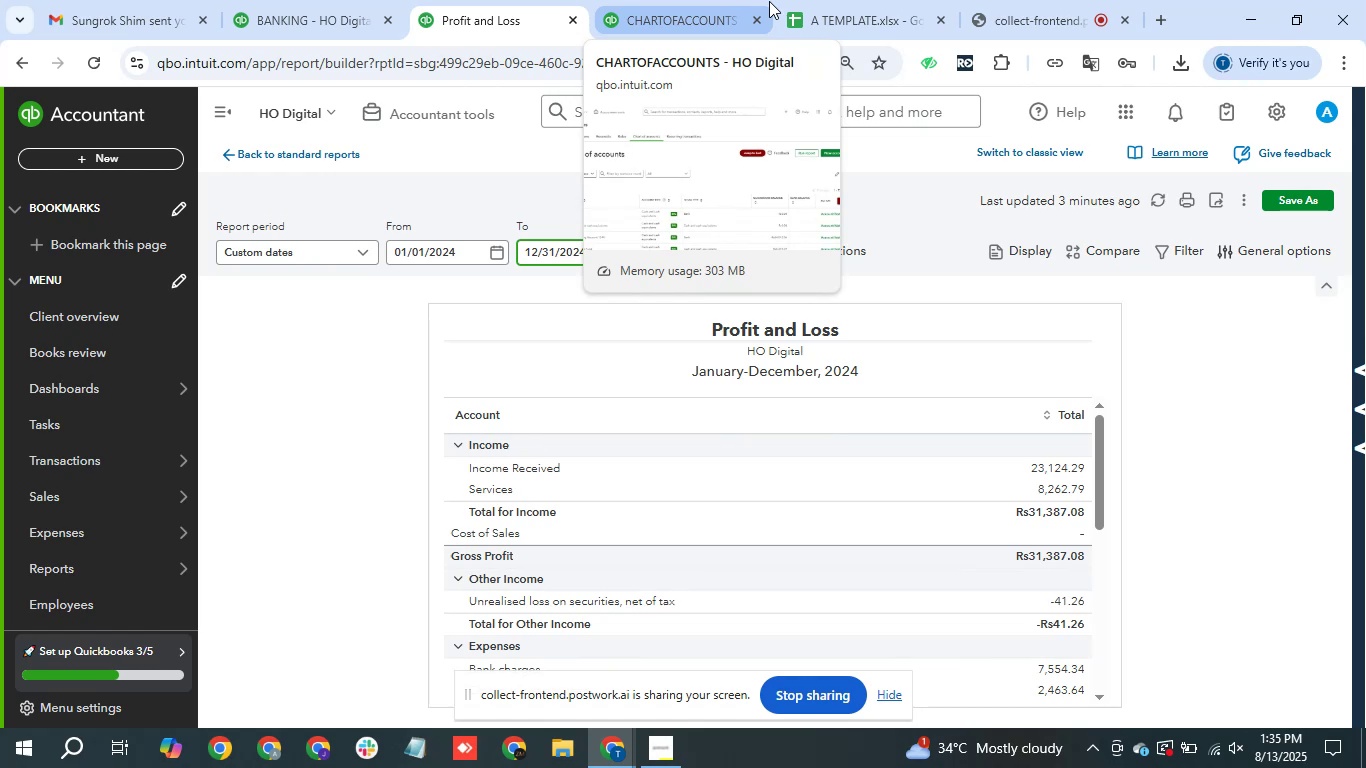 
scroll: coordinate [1035, 295], scroll_direction: up, amount: 4.0
 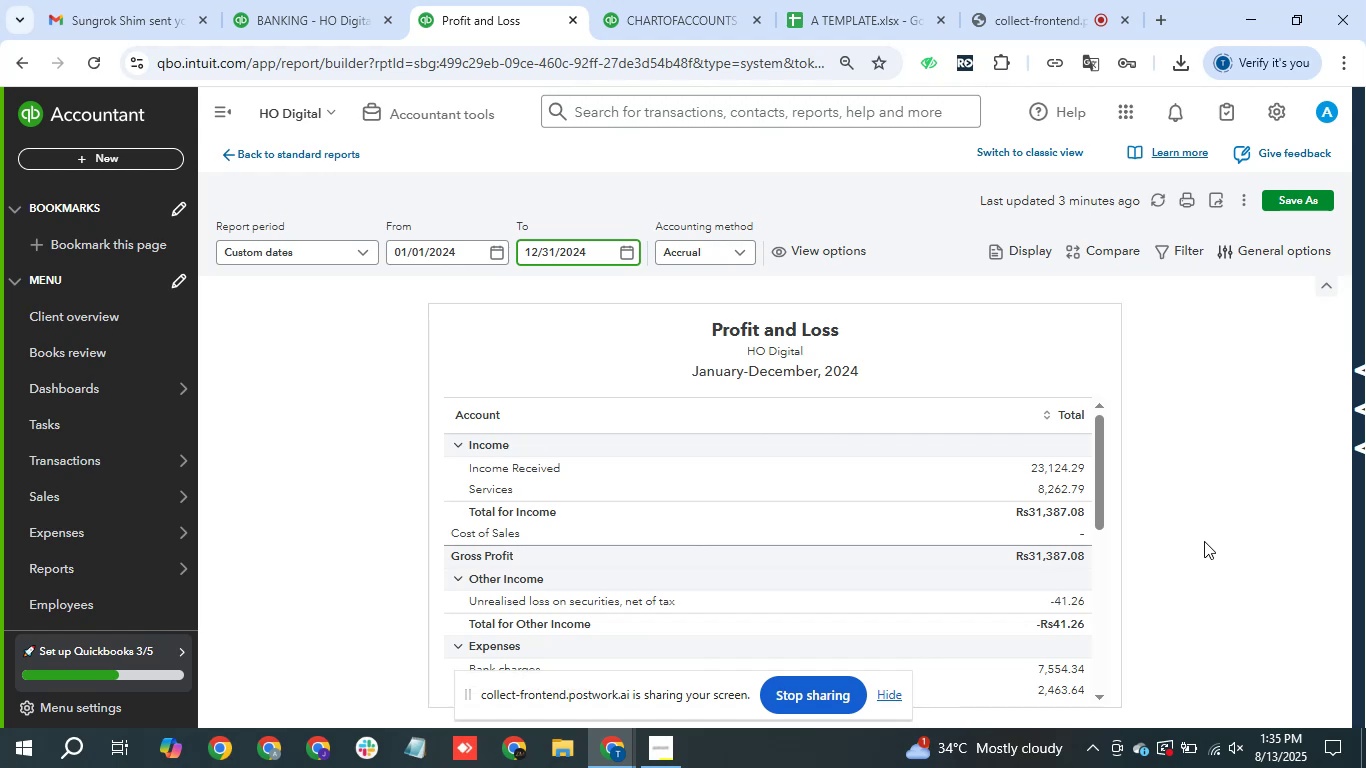 
wait(11.17)
 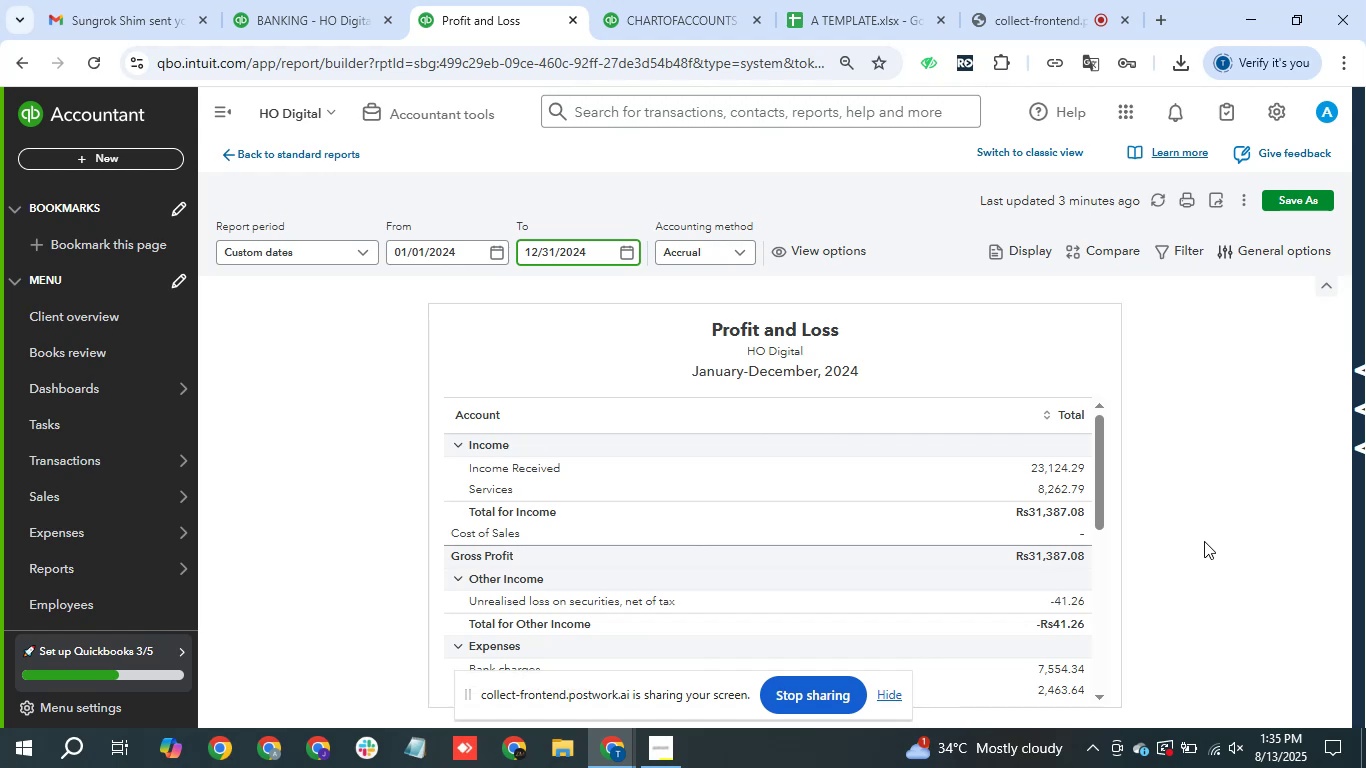 
left_click([1212, 194])
 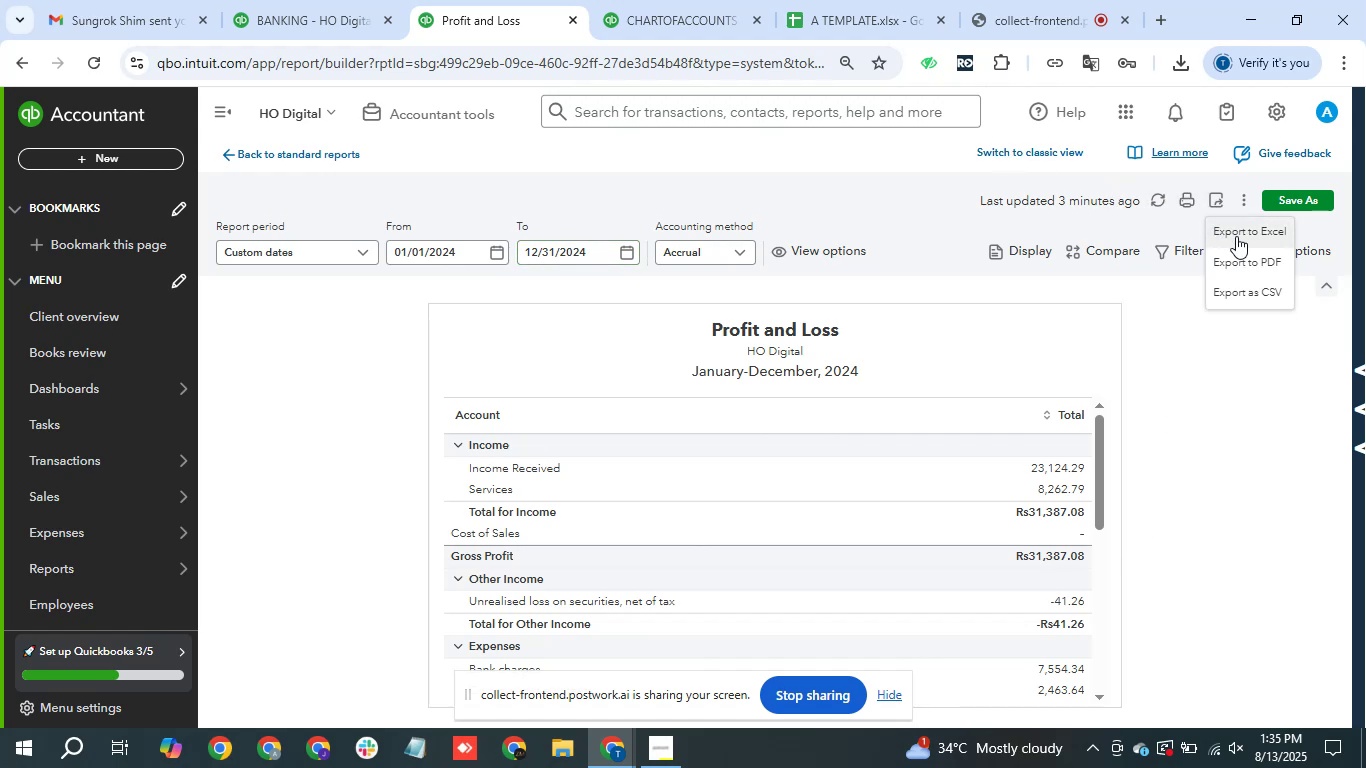 
left_click([1239, 258])
 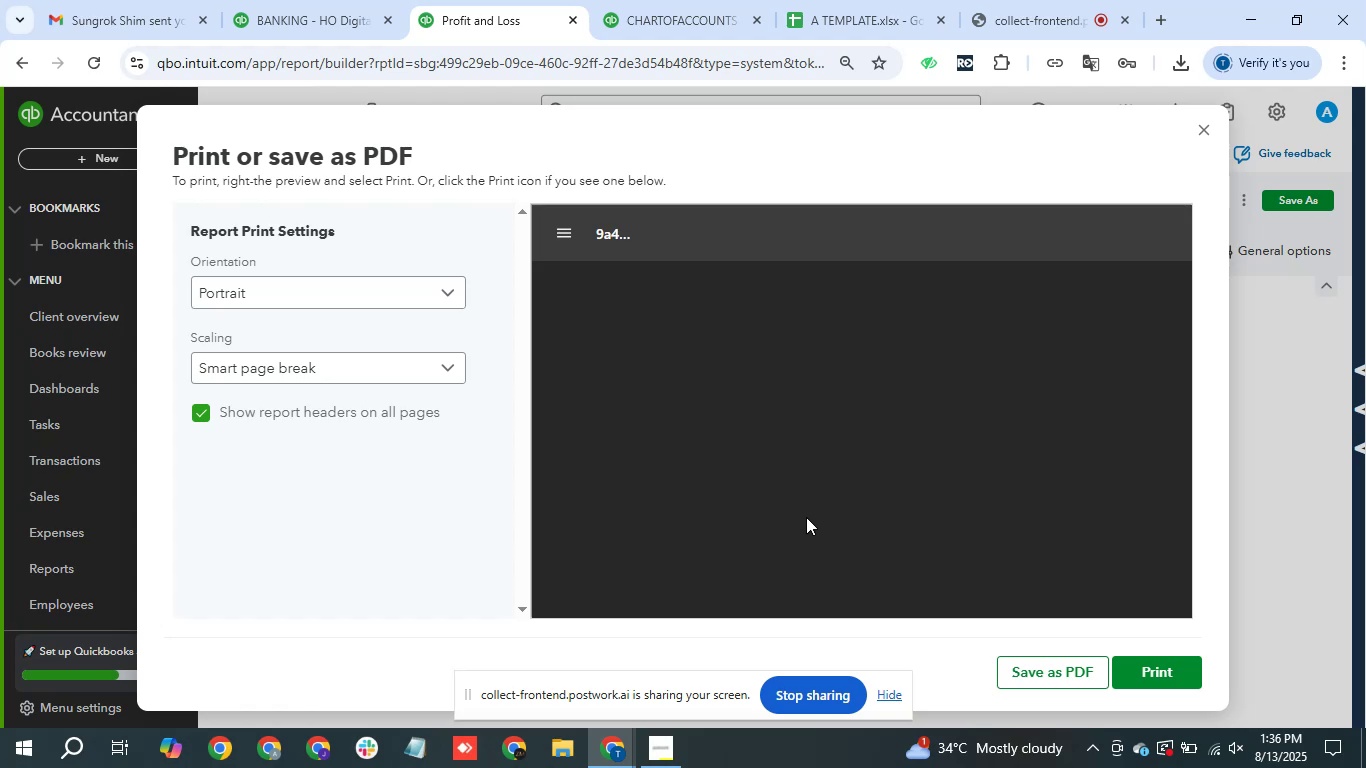 
scroll: coordinate [808, 515], scroll_direction: none, amount: 0.0
 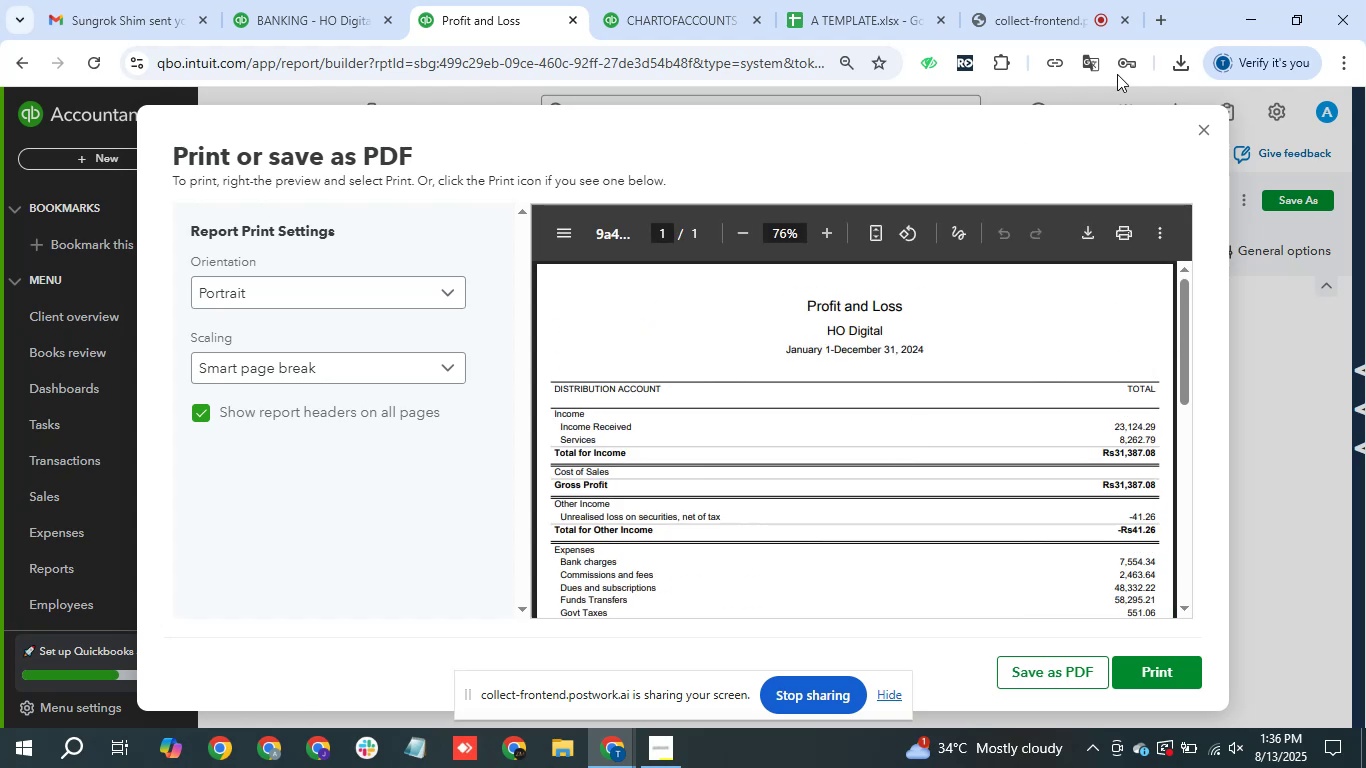 
left_click([1205, 123])
 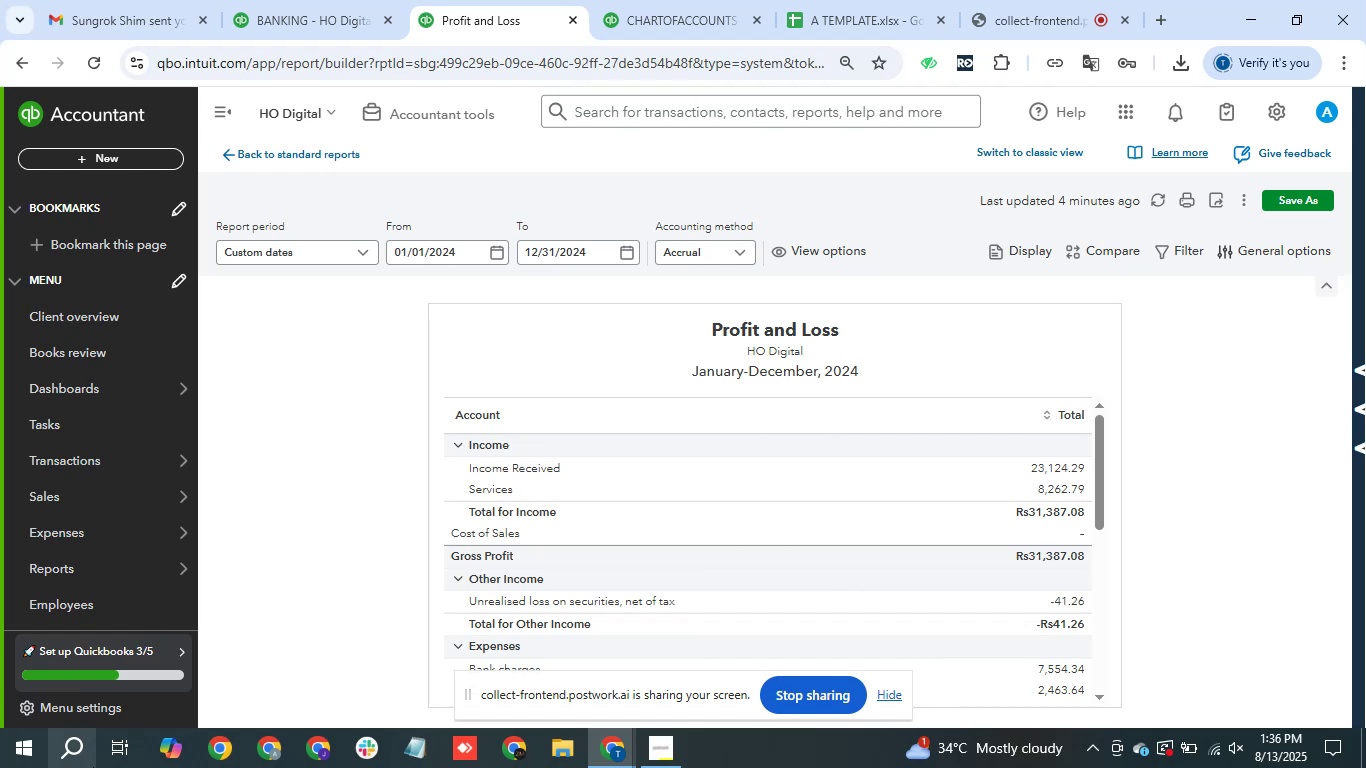 
wait(18.63)
 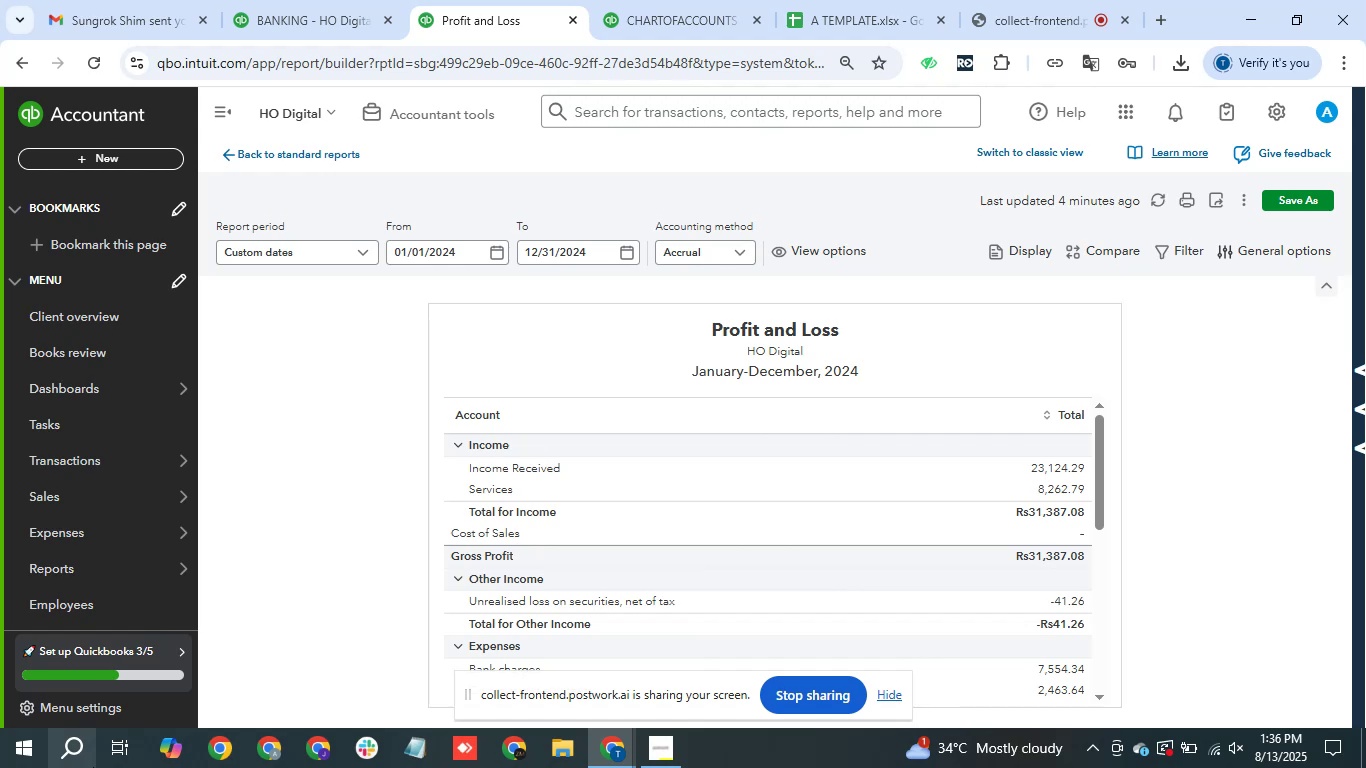 
scroll: coordinate [641, 514], scroll_direction: down, amount: 8.0
 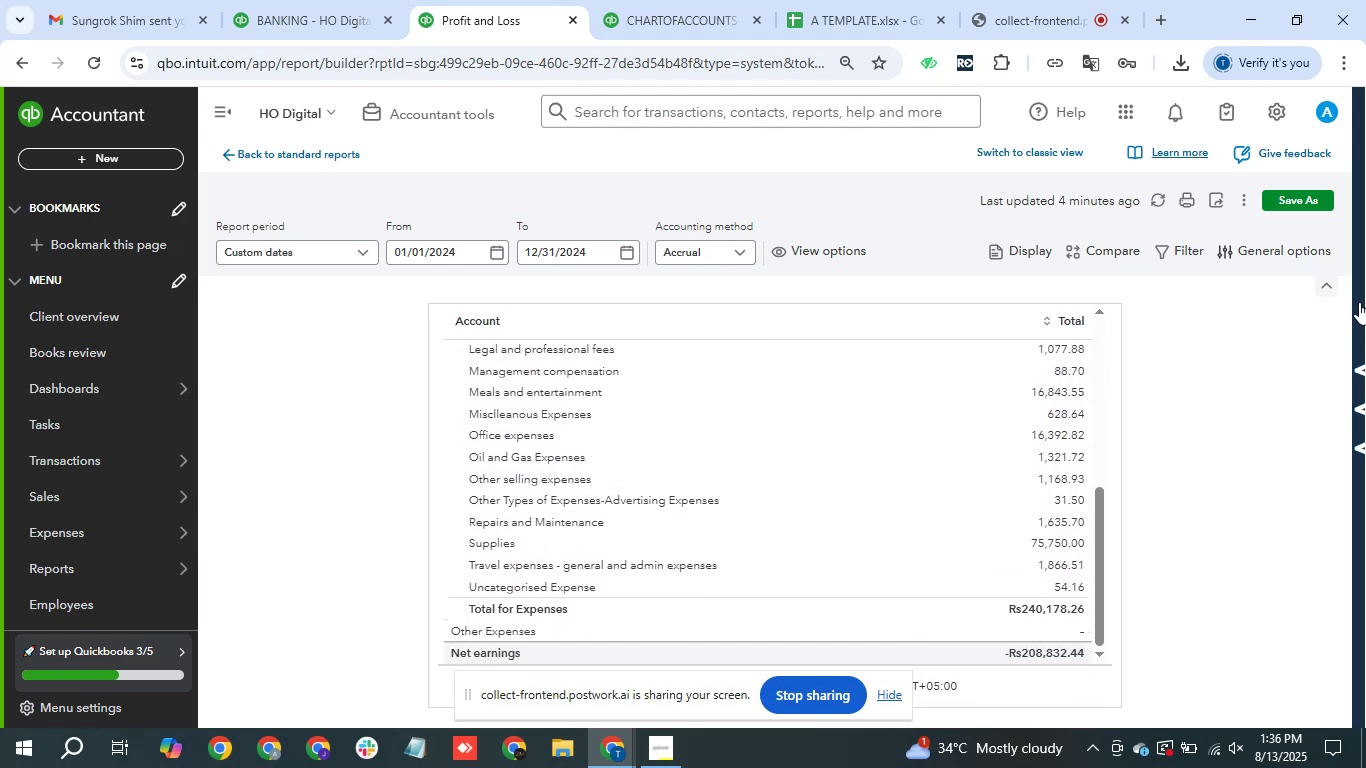 
left_click([1330, 287])
 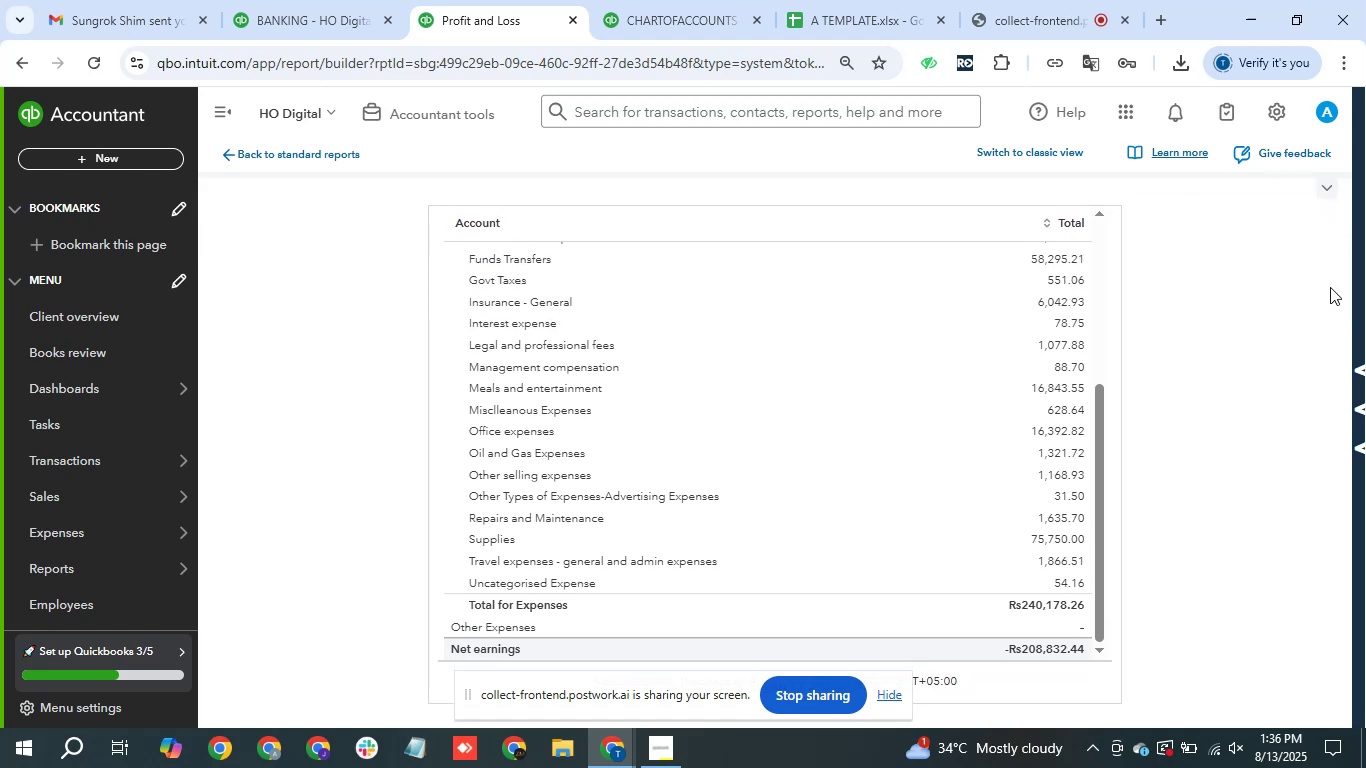 
double_click([1330, 287])
 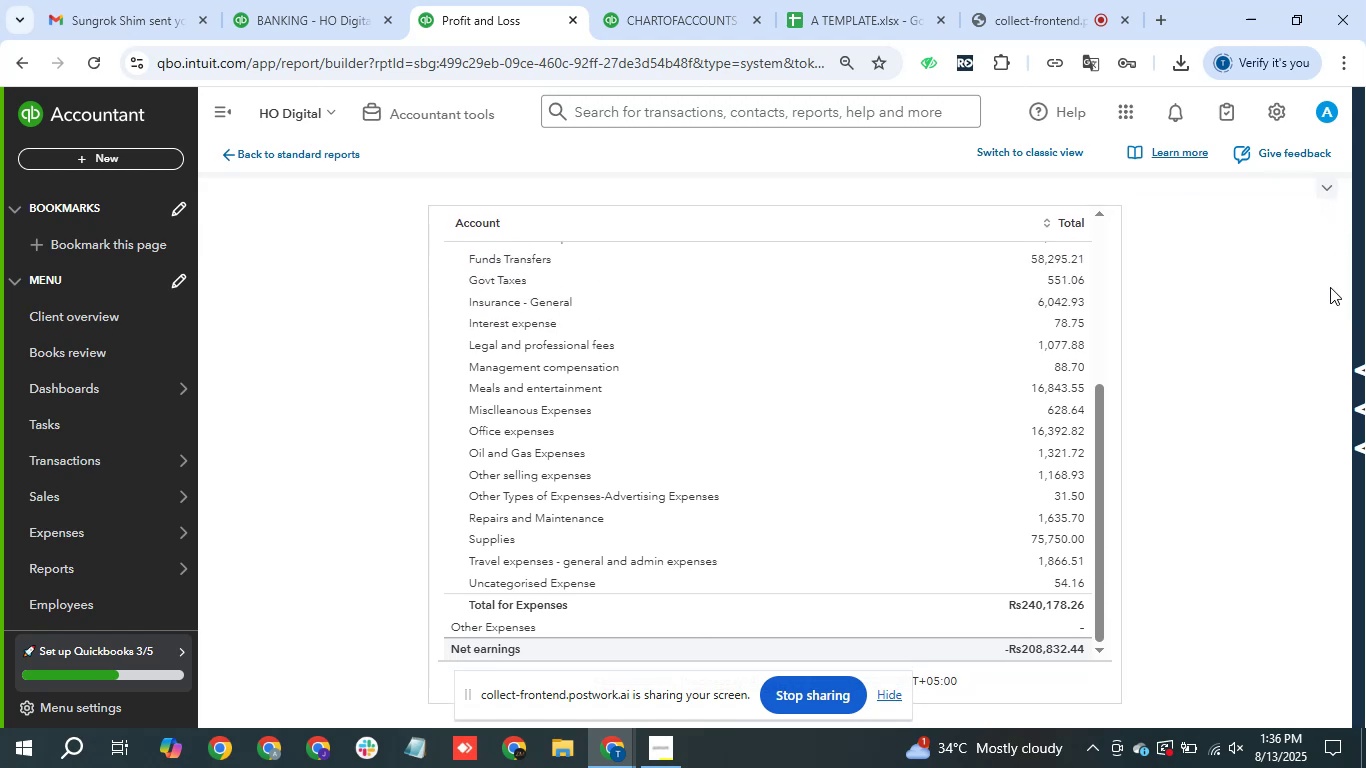 
triple_click([1330, 287])
 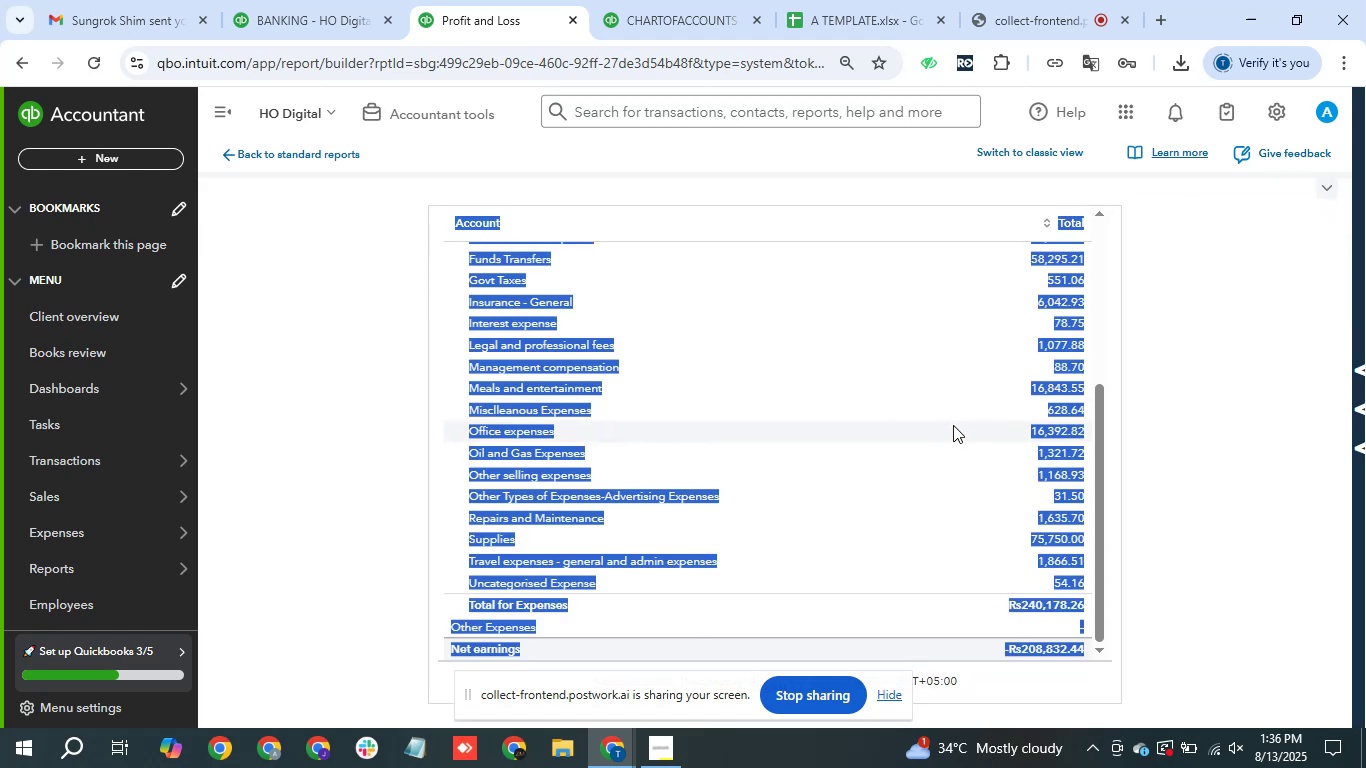 
left_click([941, 385])
 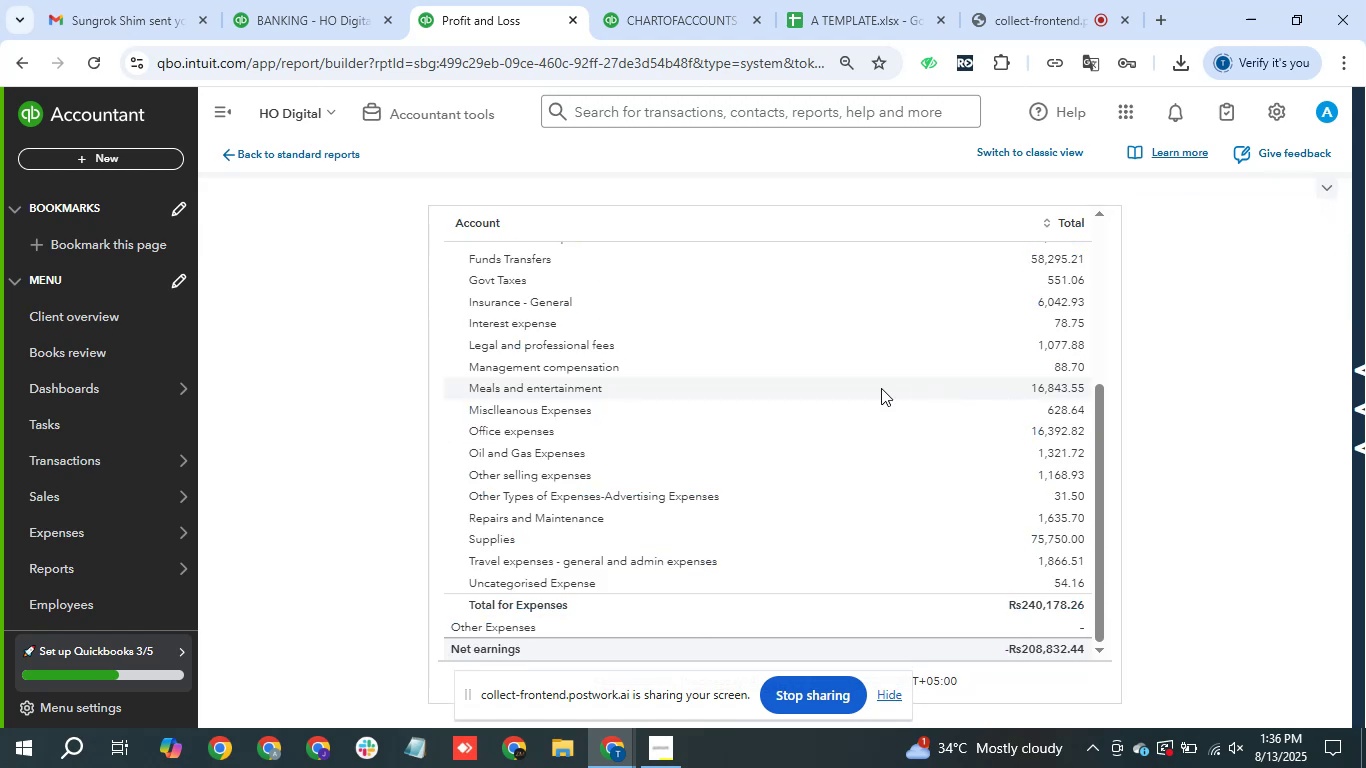 
scroll: coordinate [753, 415], scroll_direction: up, amount: 2.0
 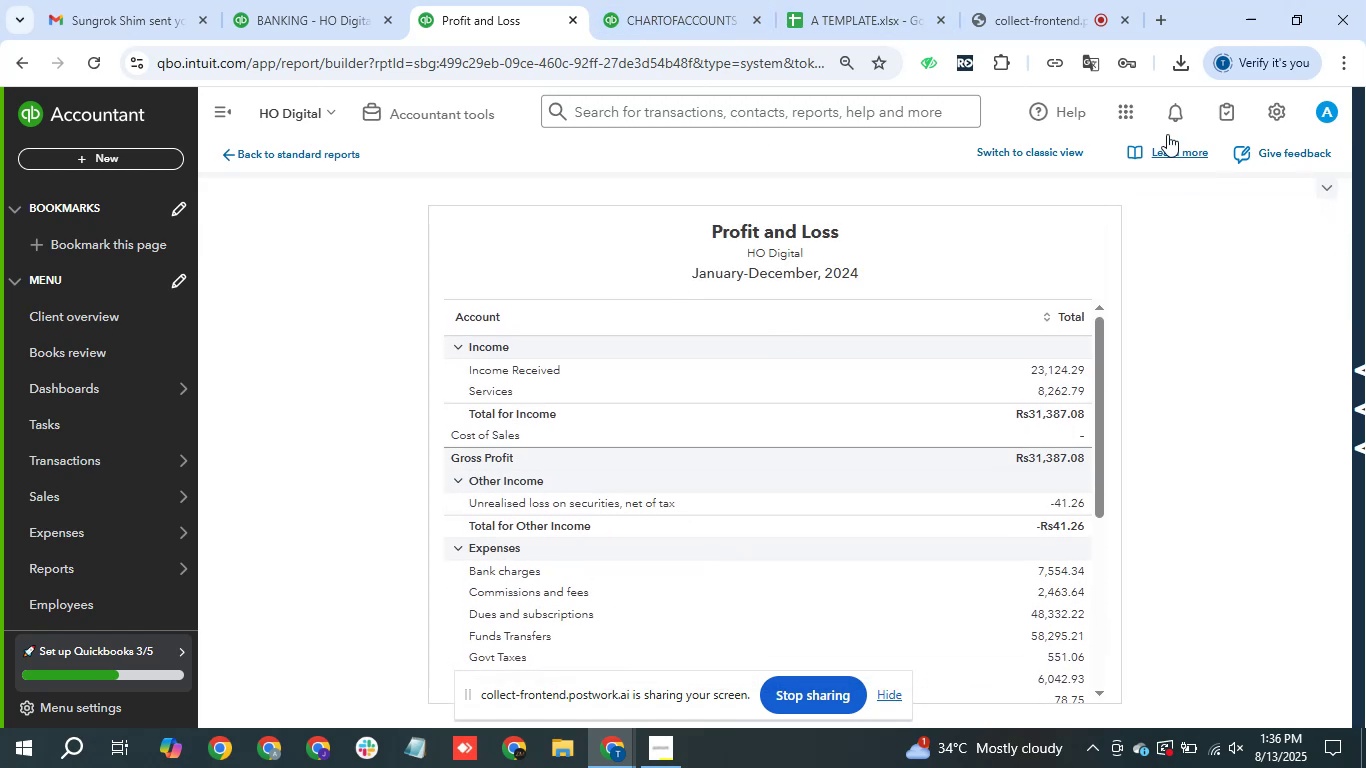 
left_click([1164, 74])
 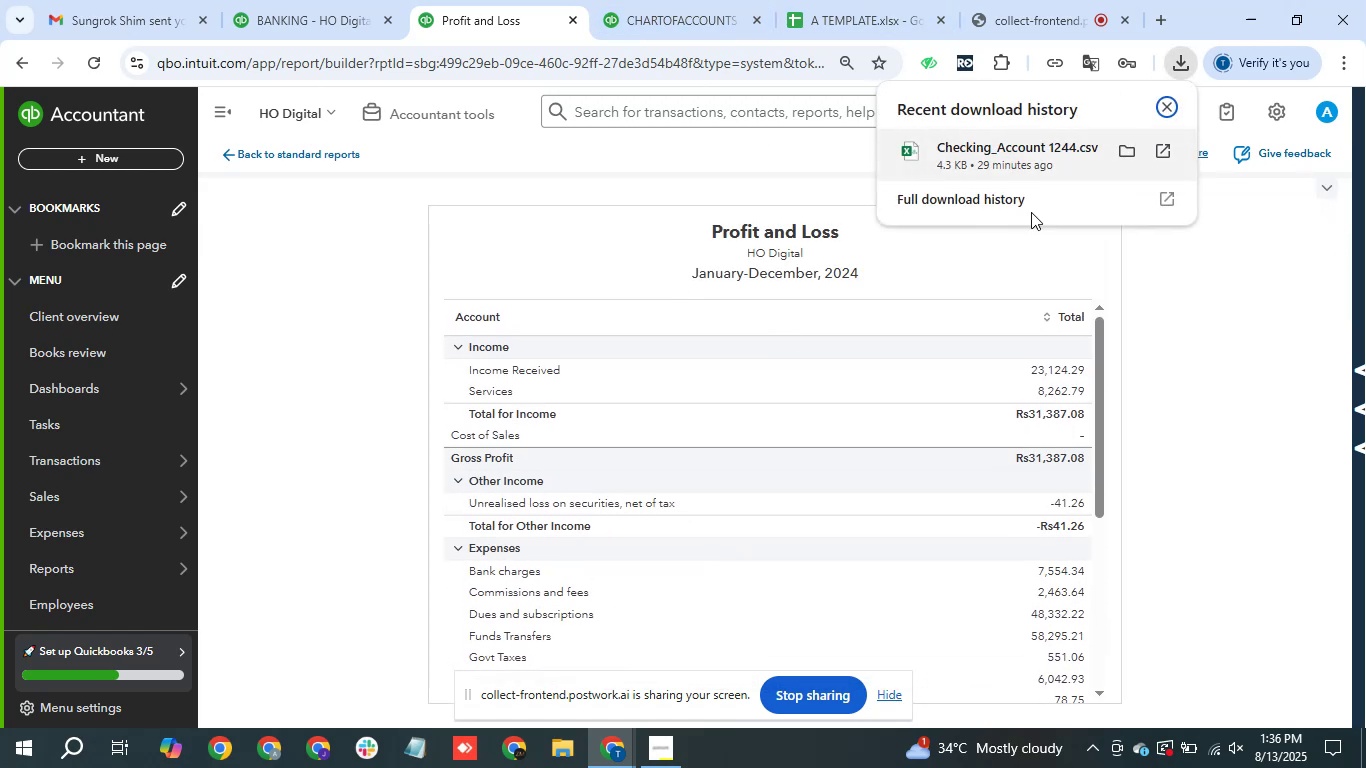 
left_click([1247, 381])
 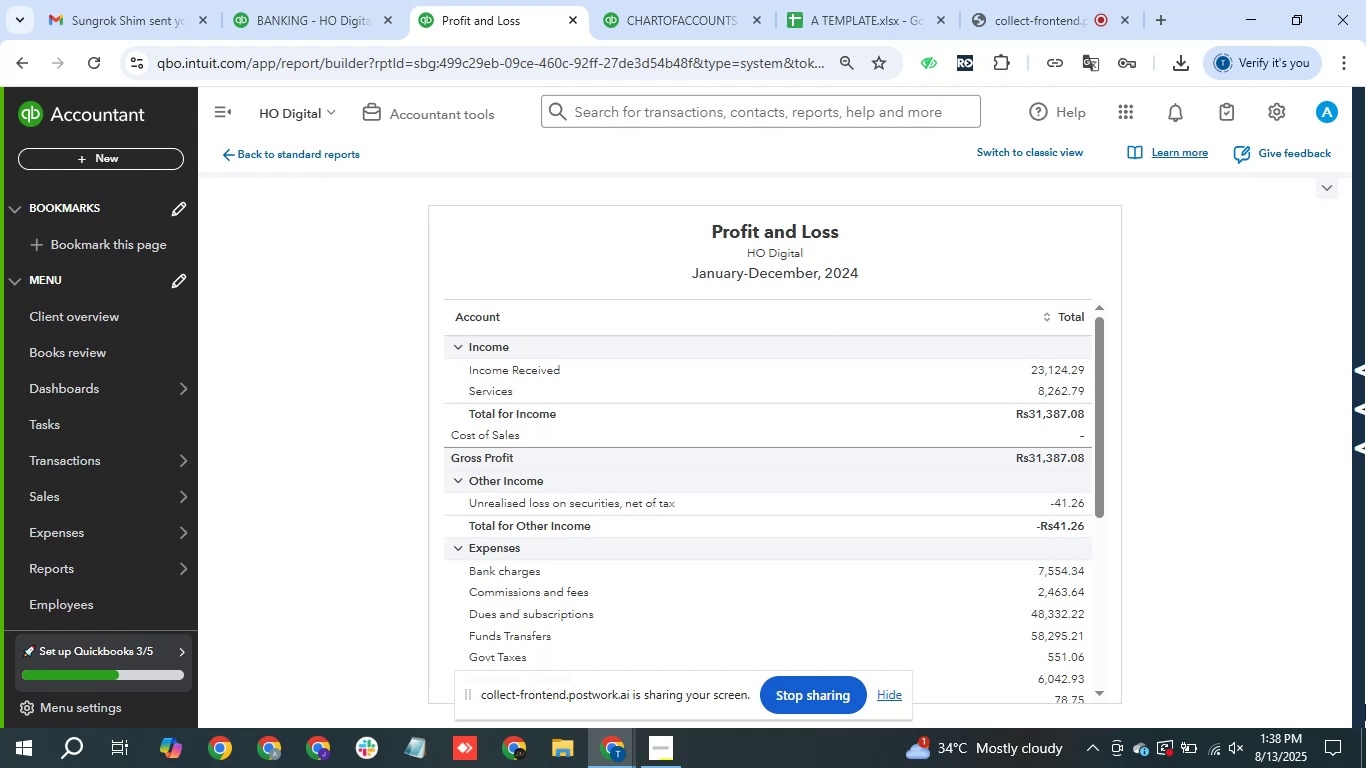 
wait(95.83)
 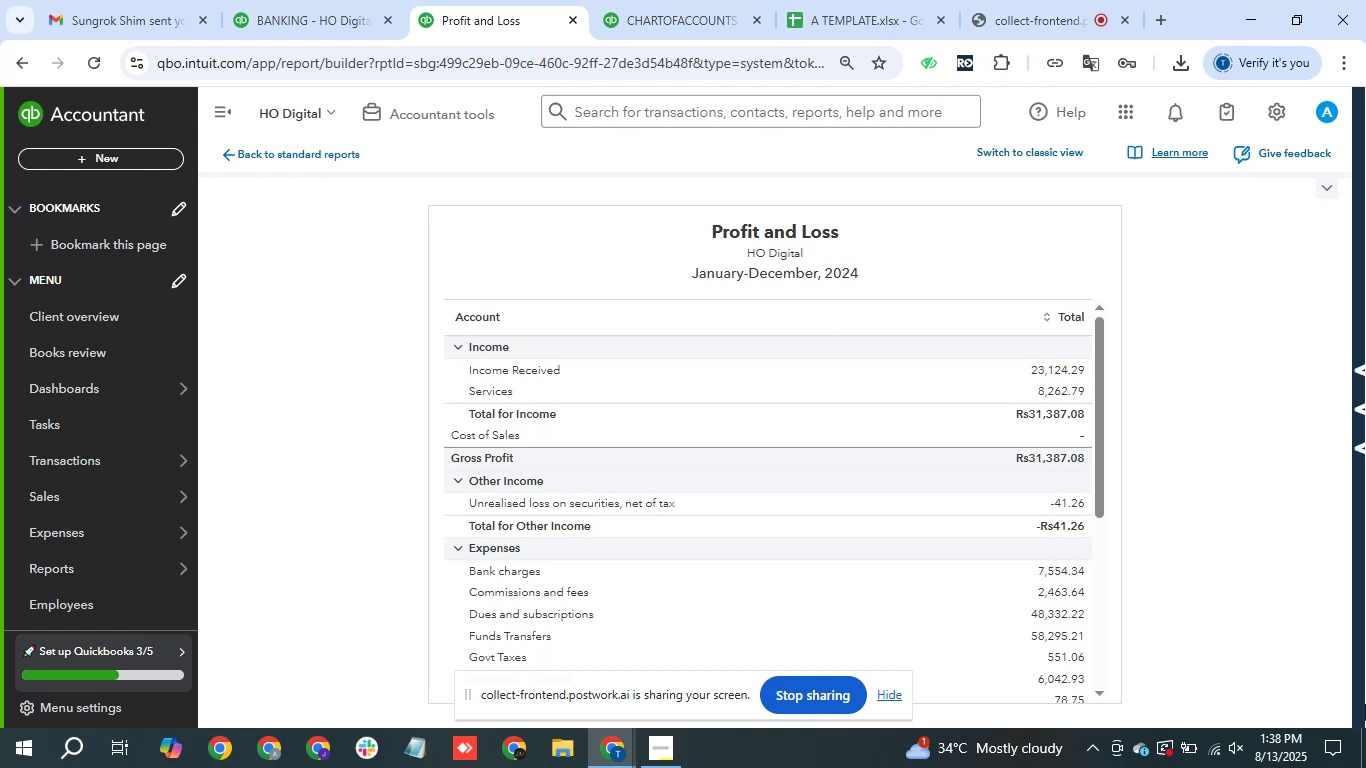 
scroll: coordinate [662, 541], scroll_direction: none, amount: 0.0
 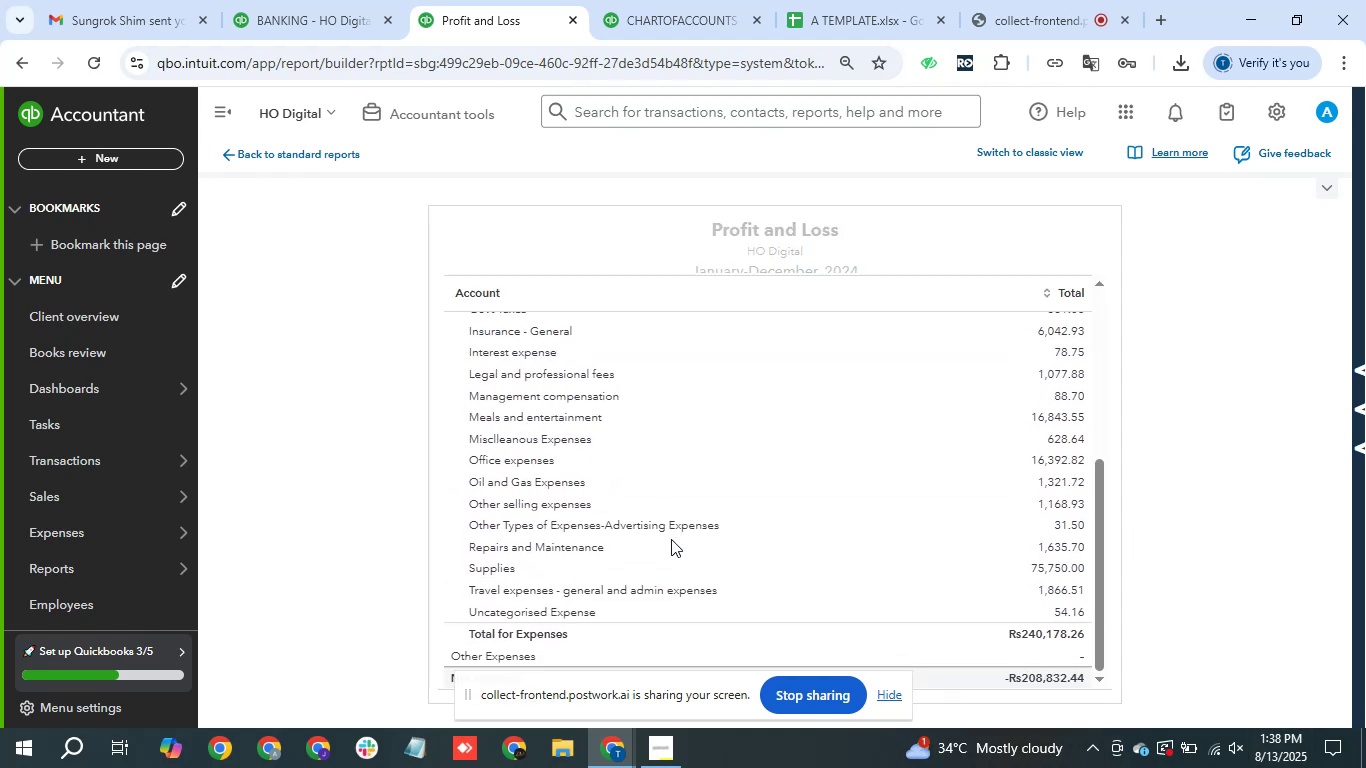 
scroll: coordinate [667, 507], scroll_direction: up, amount: 6.0
 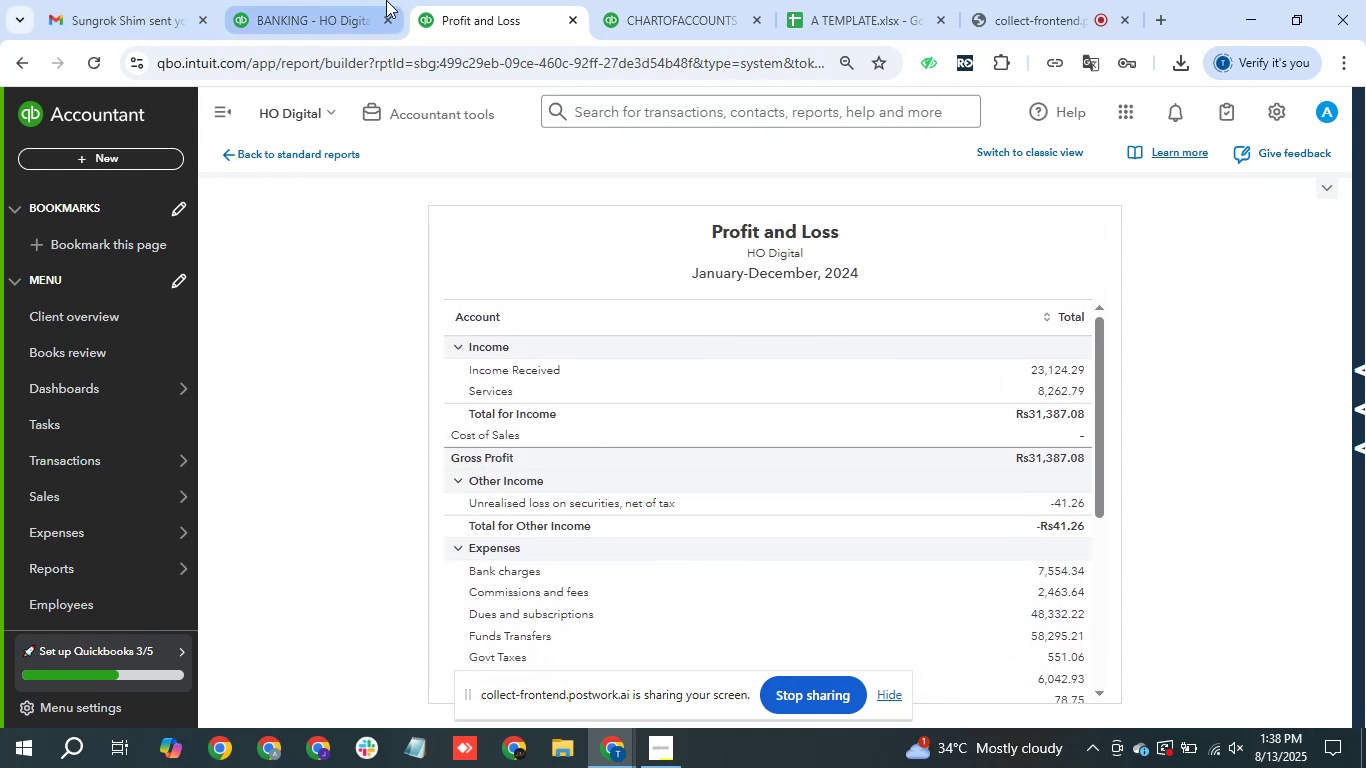 
left_click([318, 0])
 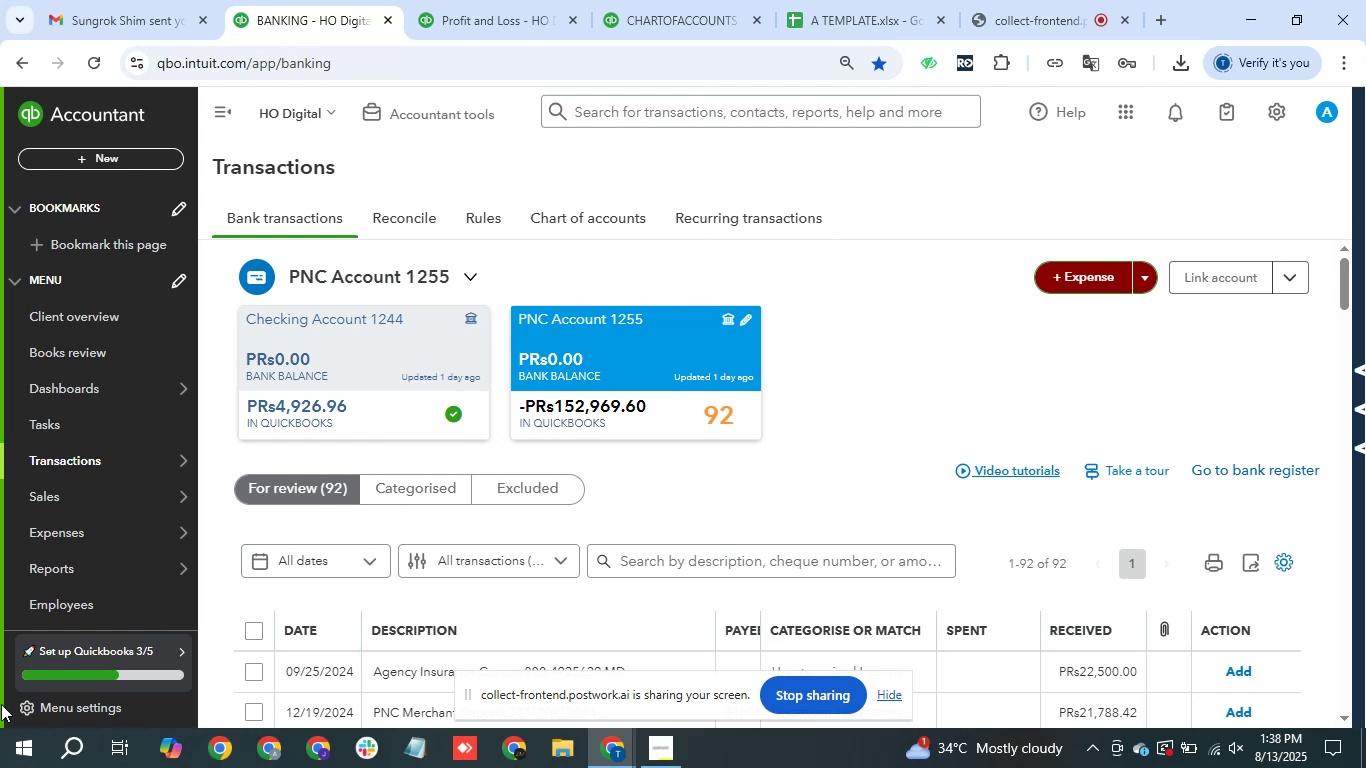 
wait(5.32)
 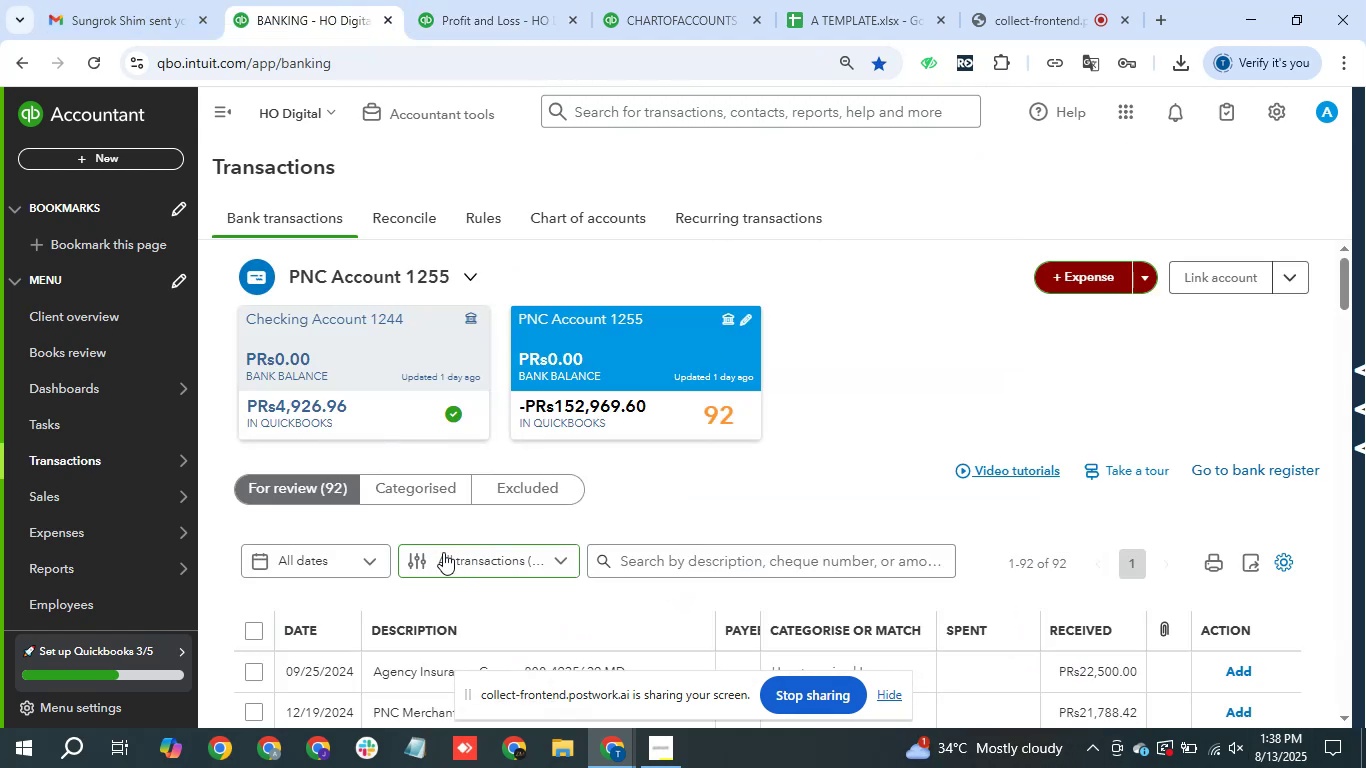 
left_click([520, 0])
 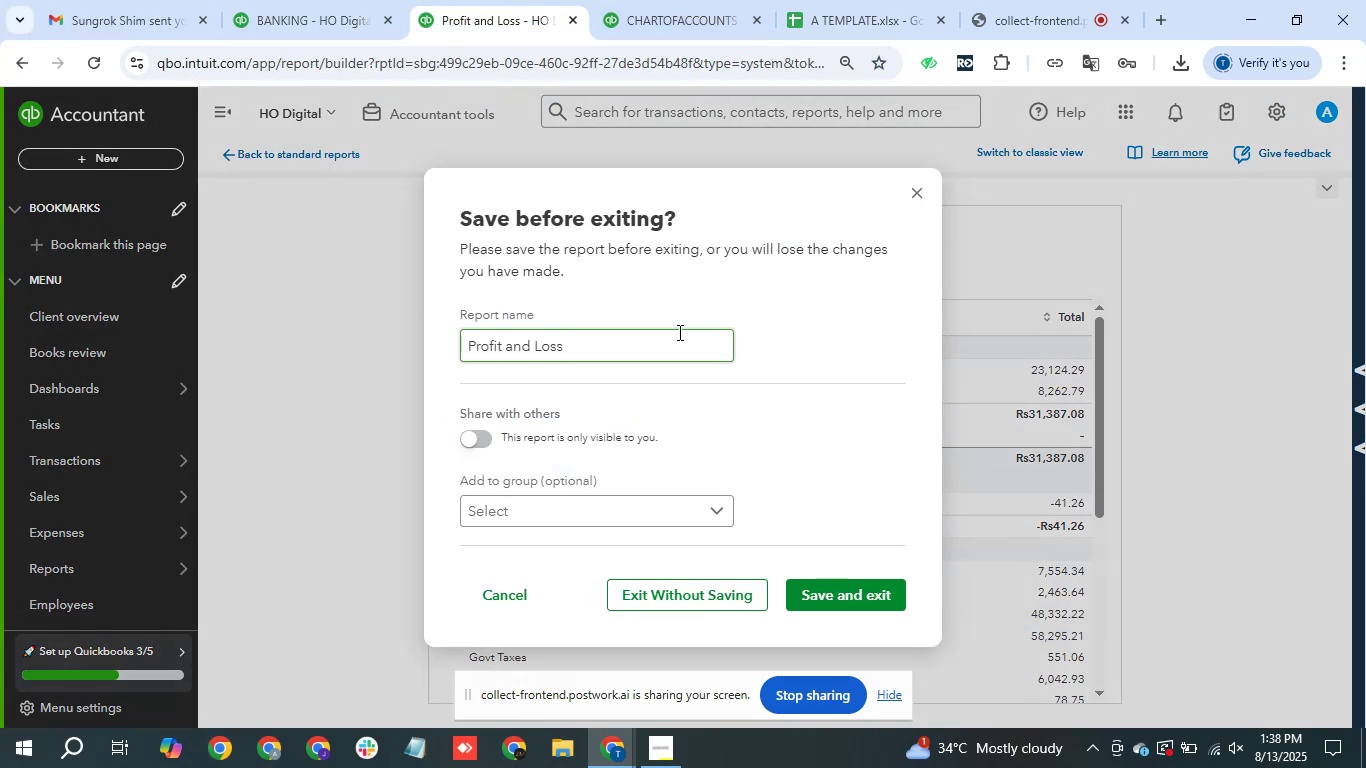 
wait(5.08)
 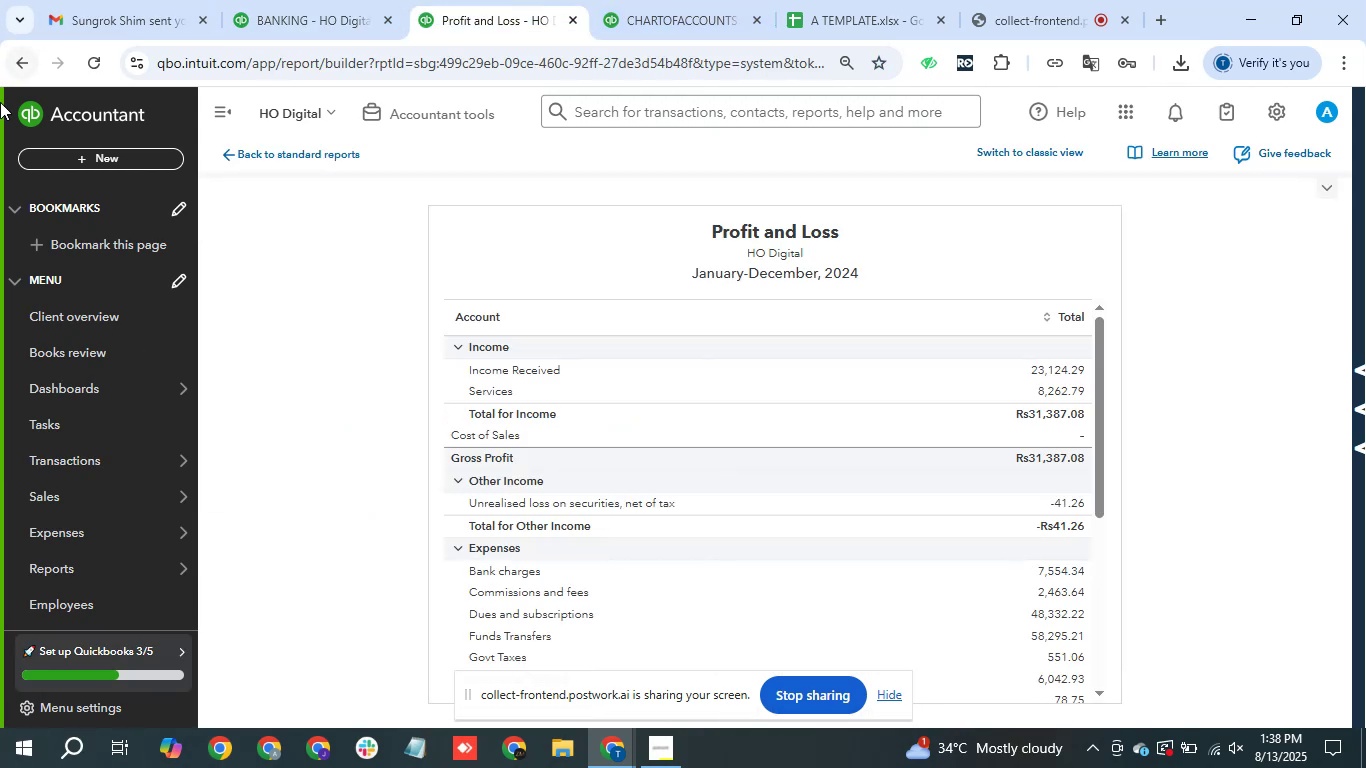 
left_click([922, 195])
 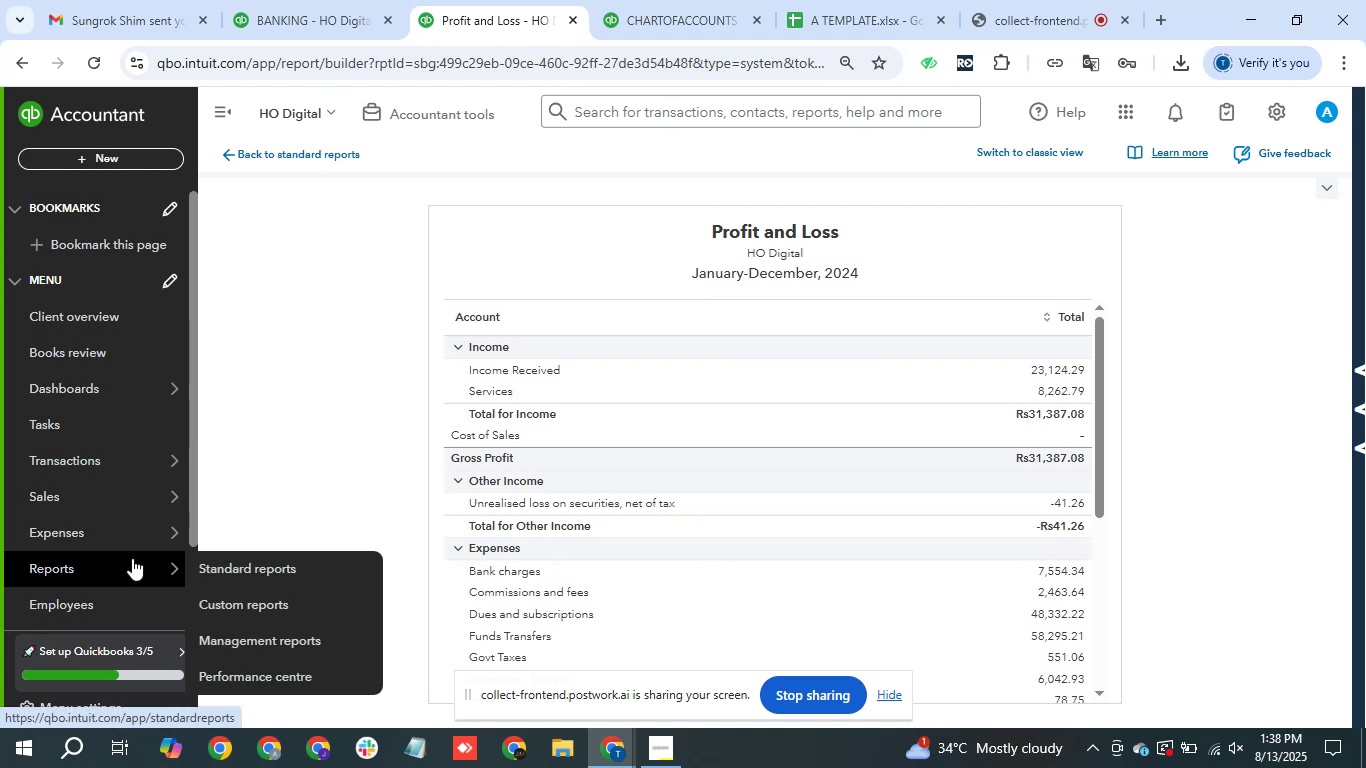 
left_click([281, 578])
 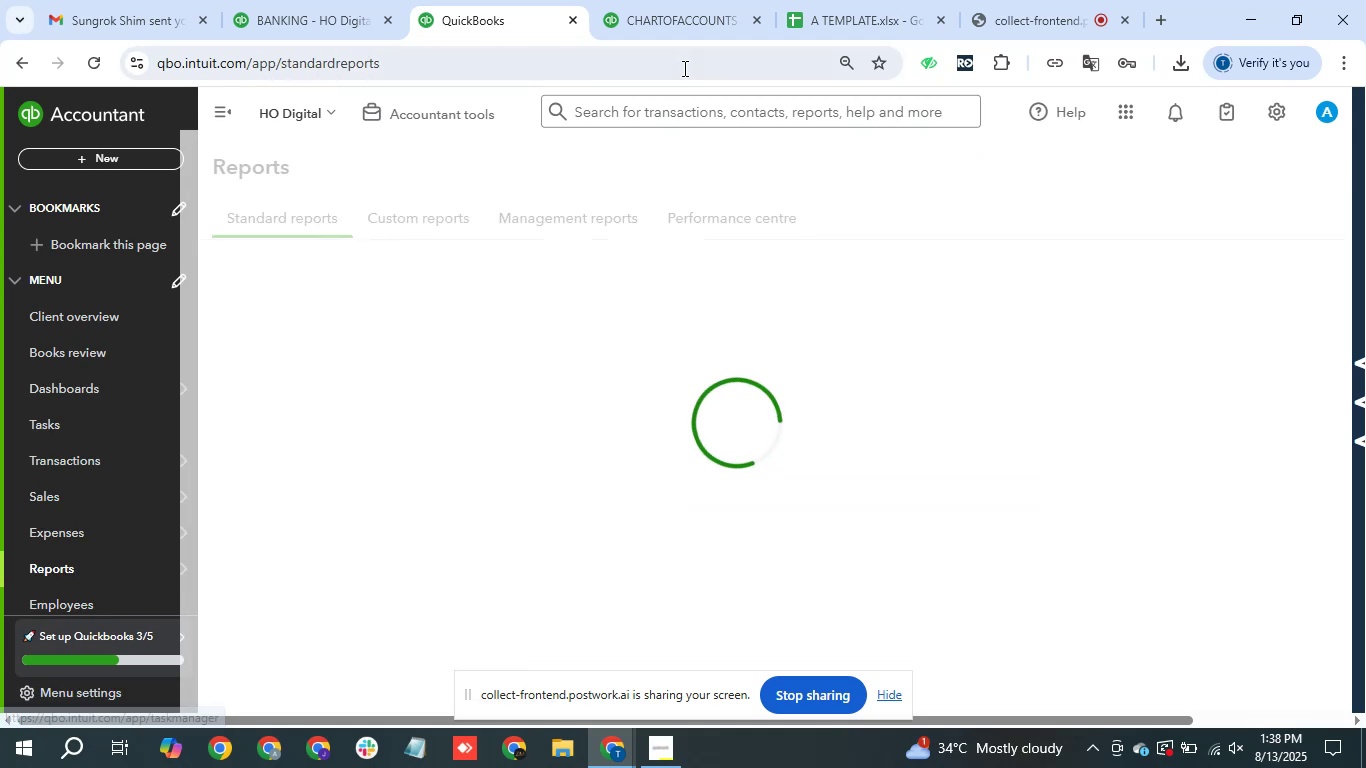 
mouse_move([566, 501])
 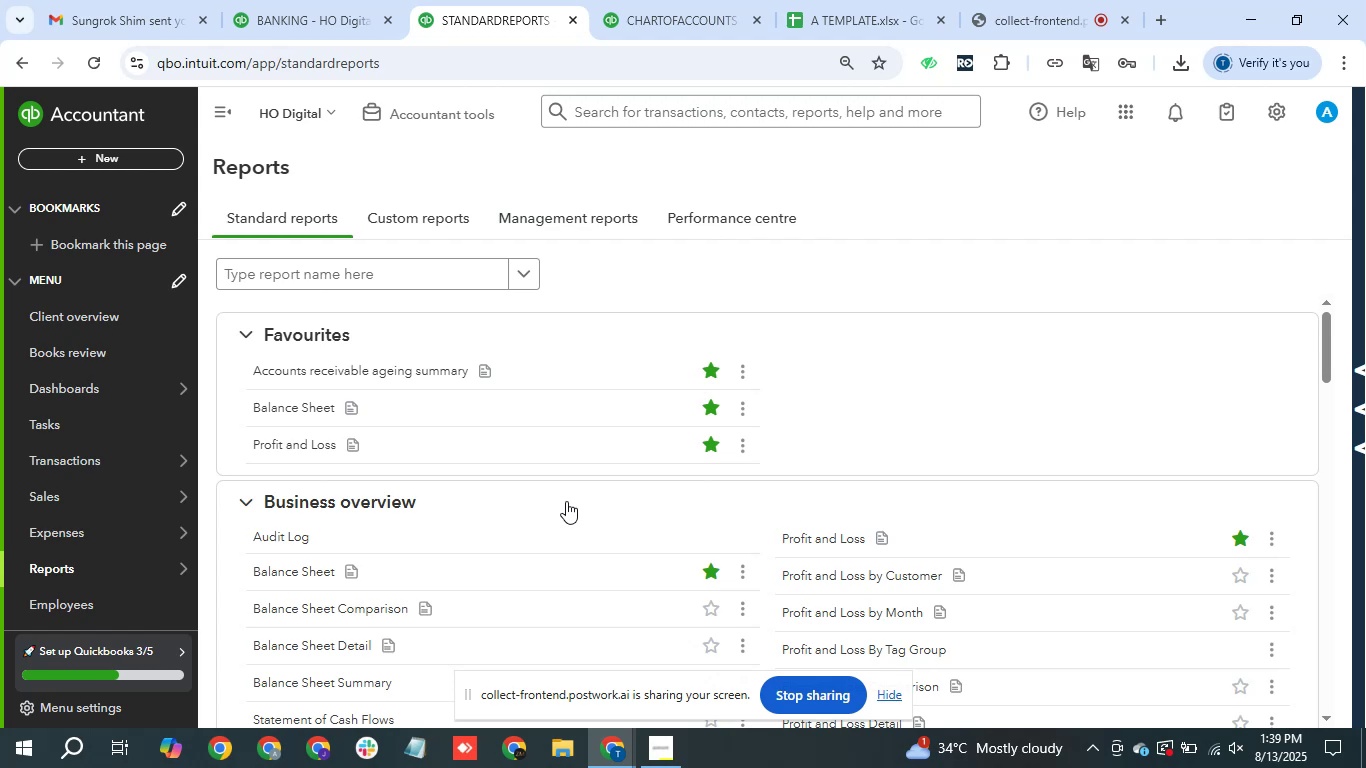 
wait(34.58)
 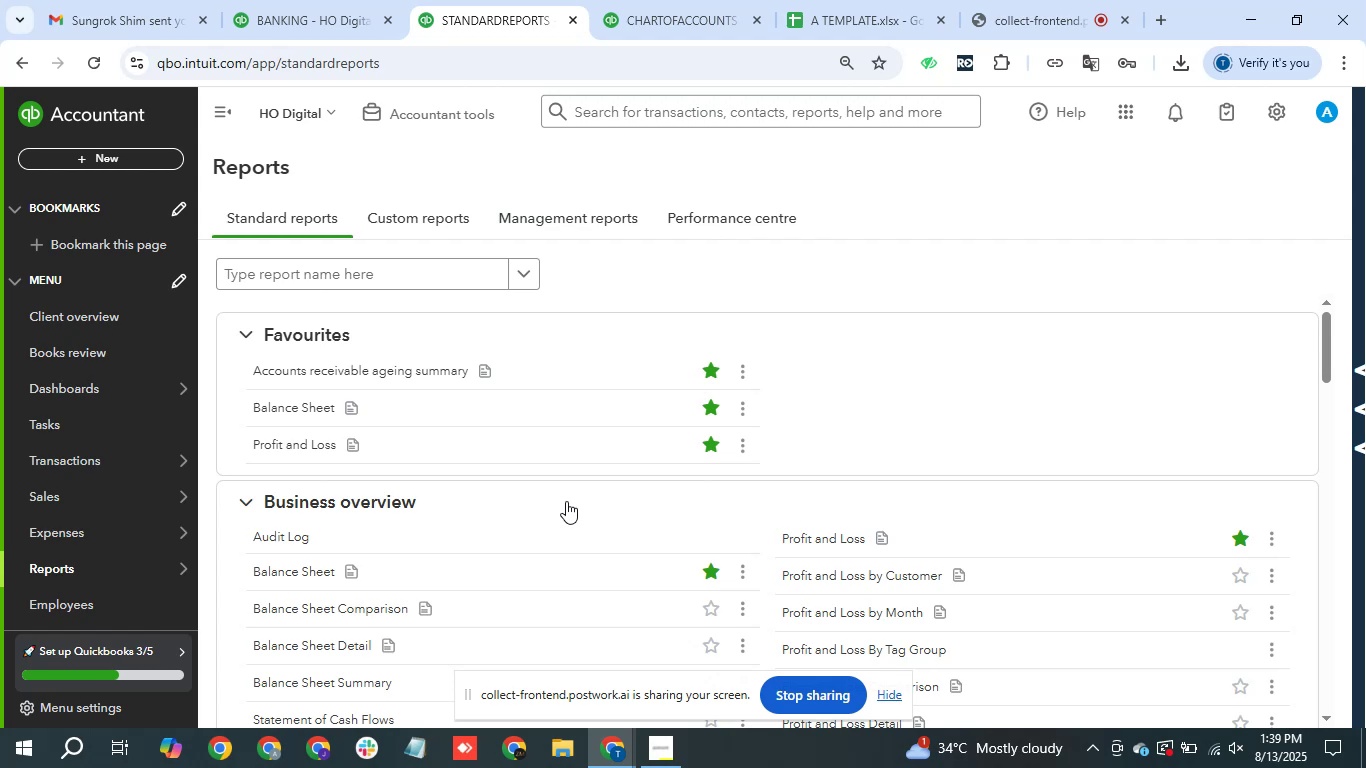 
left_click([280, 407])
 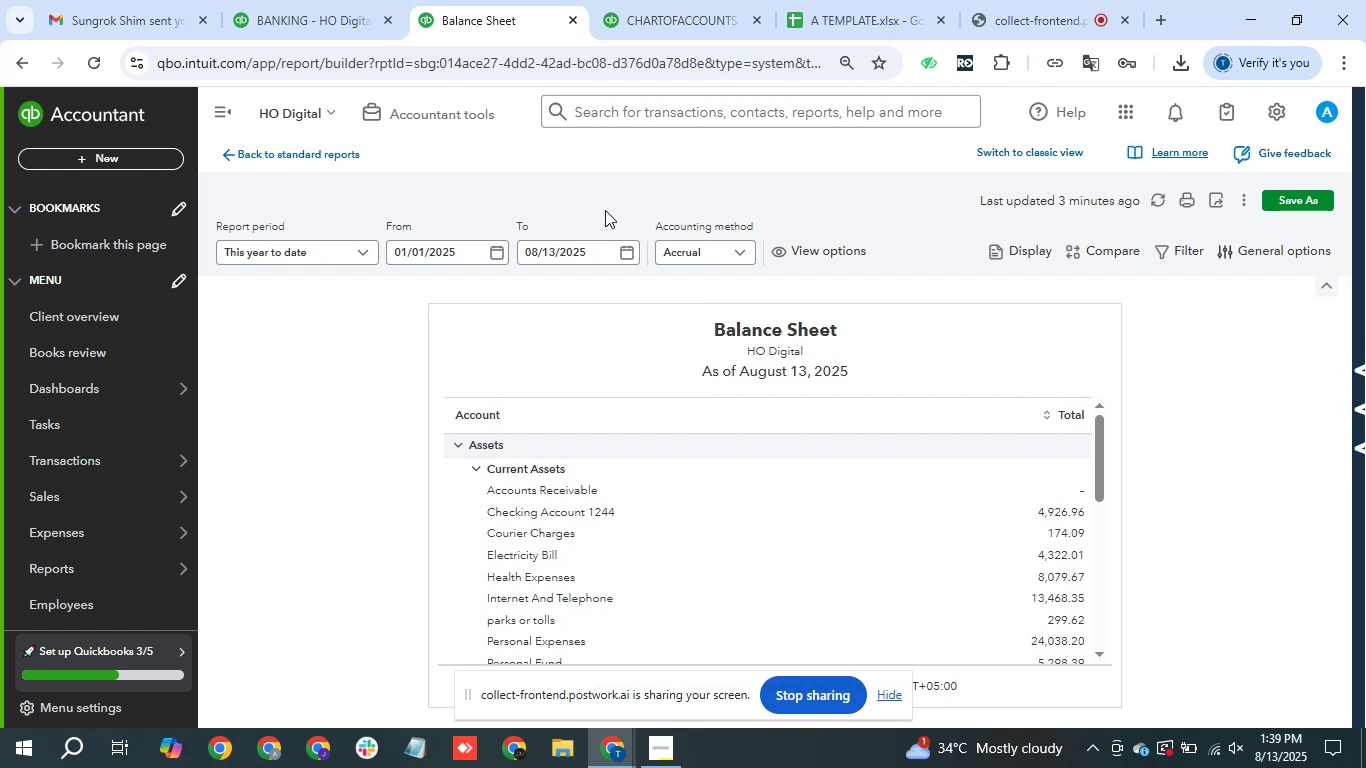 
wait(20.99)
 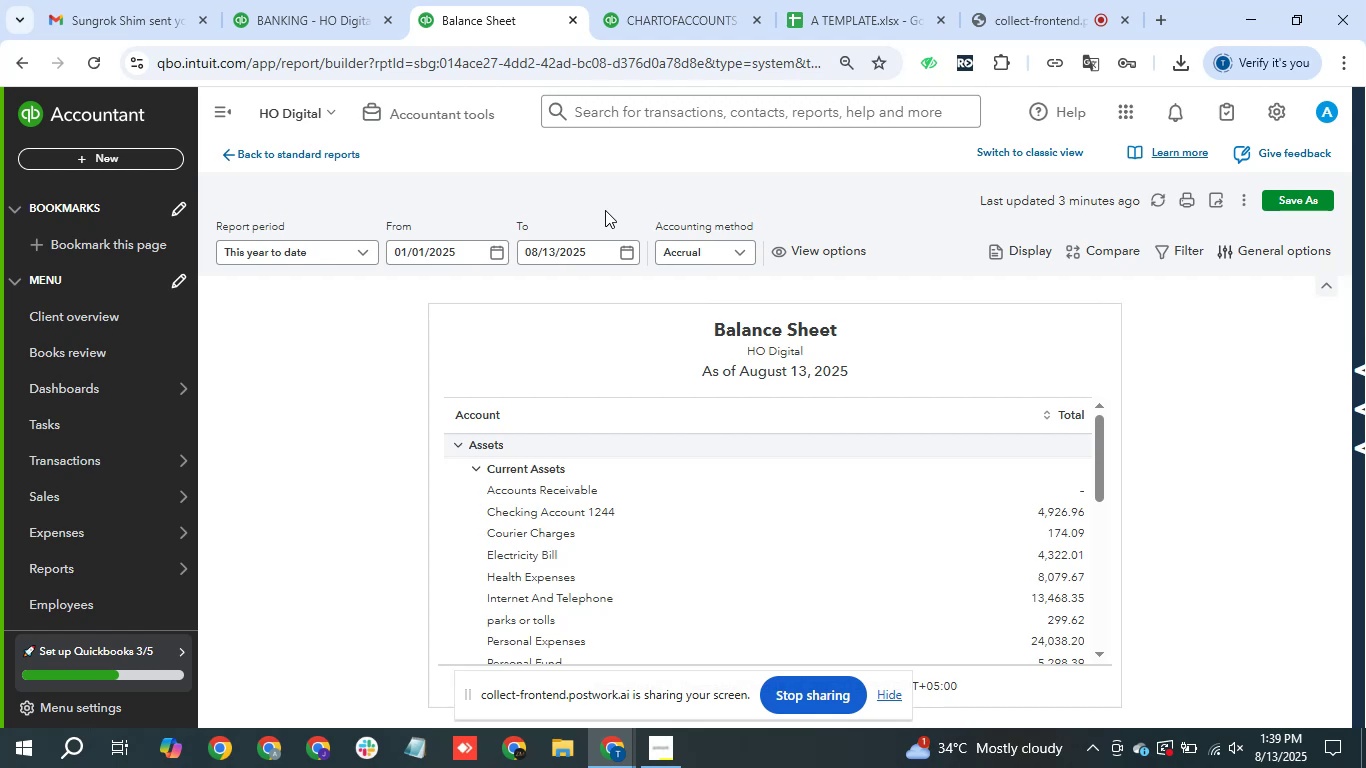 
scroll: coordinate [896, 403], scroll_direction: none, amount: 0.0
 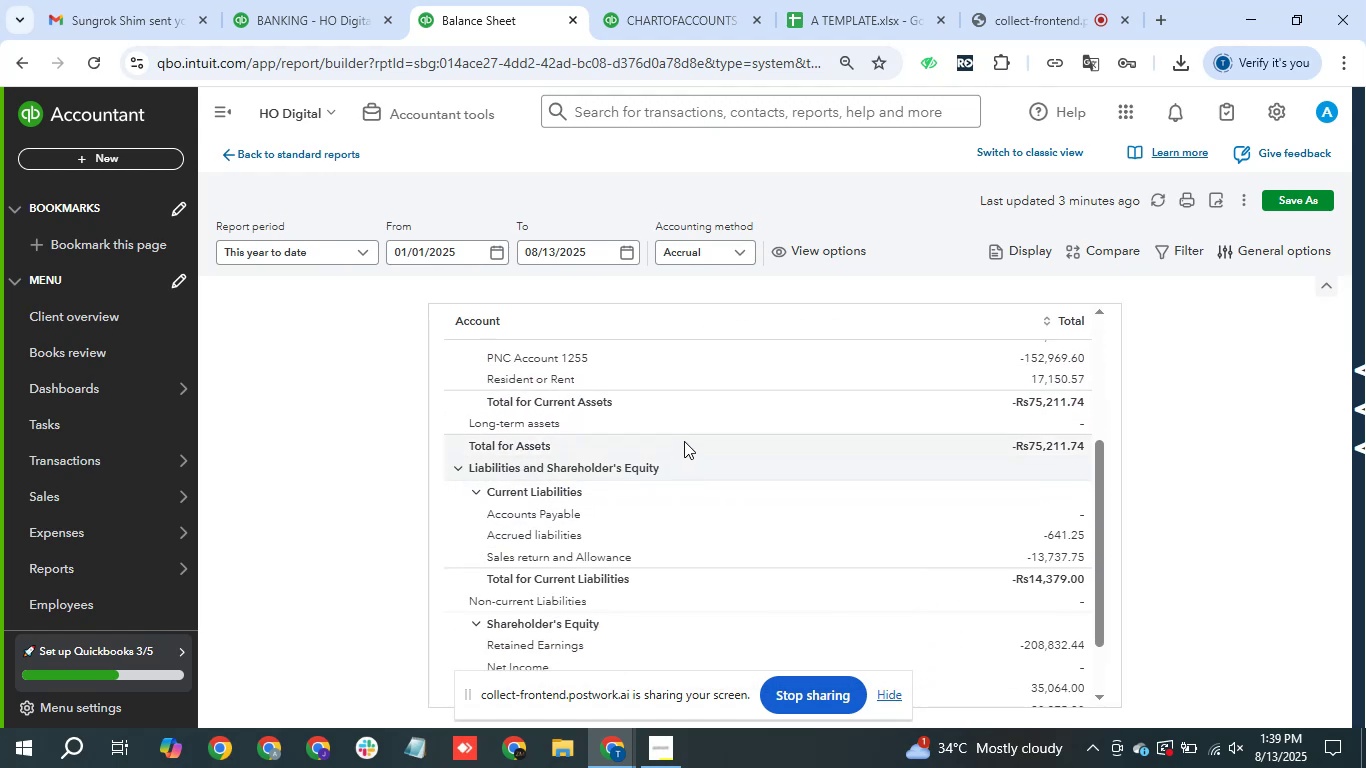 
wait(8.22)
 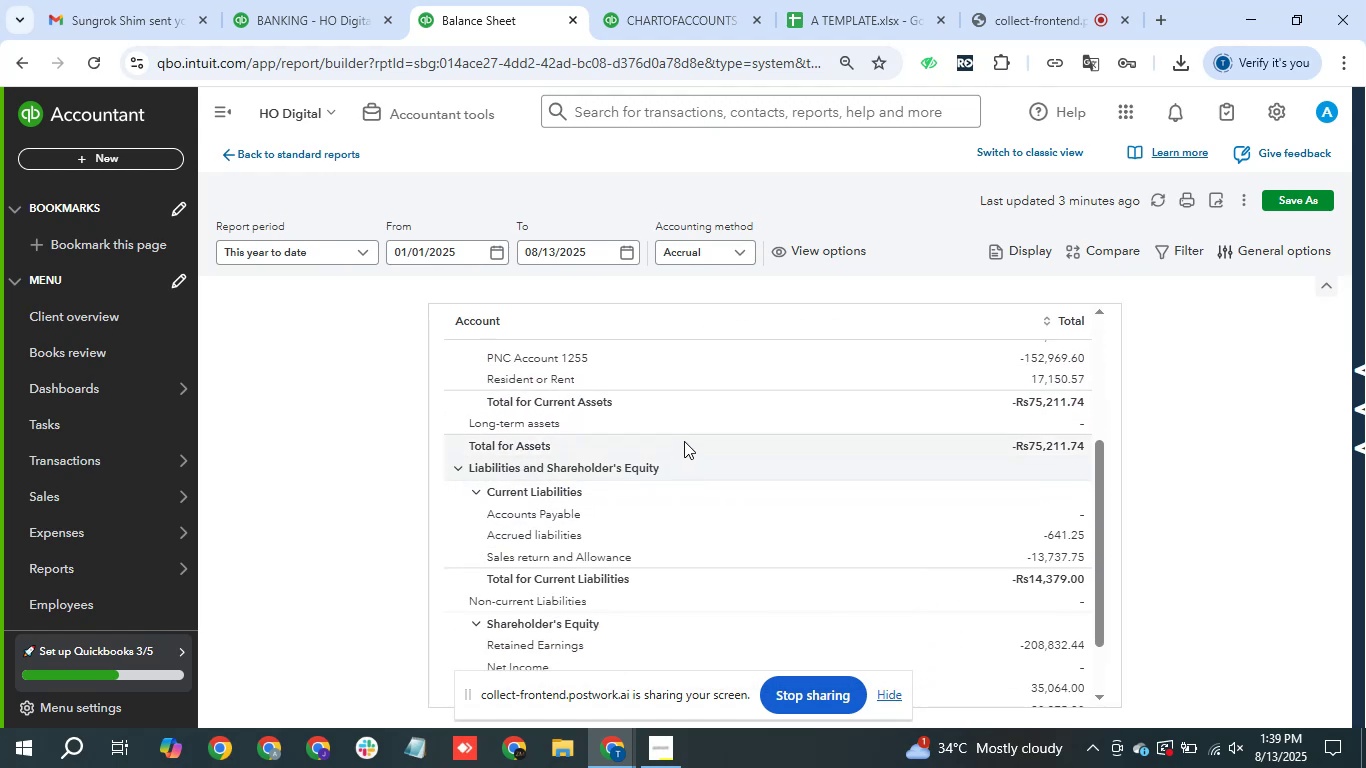 
scroll: coordinate [649, 600], scroll_direction: down, amount: 3.0
 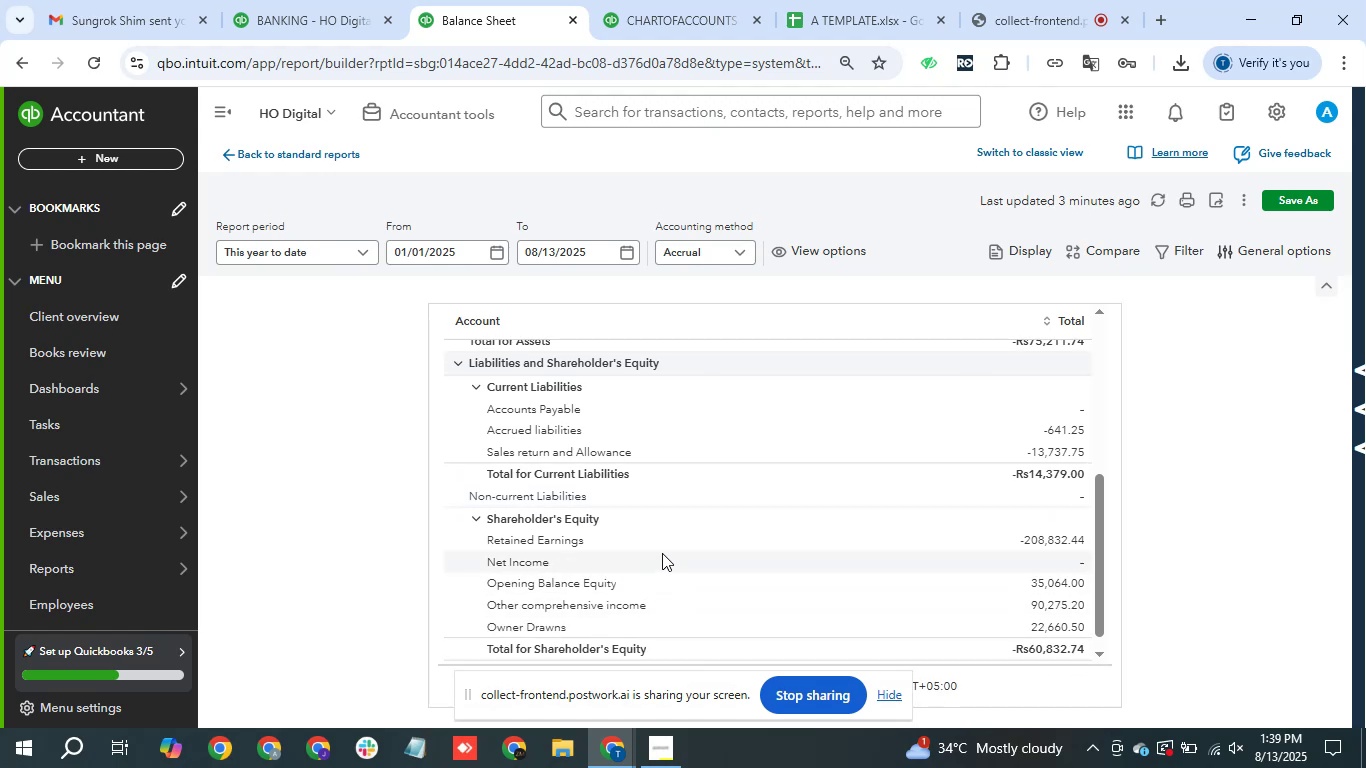 
scroll: coordinate [662, 553], scroll_direction: none, amount: 0.0
 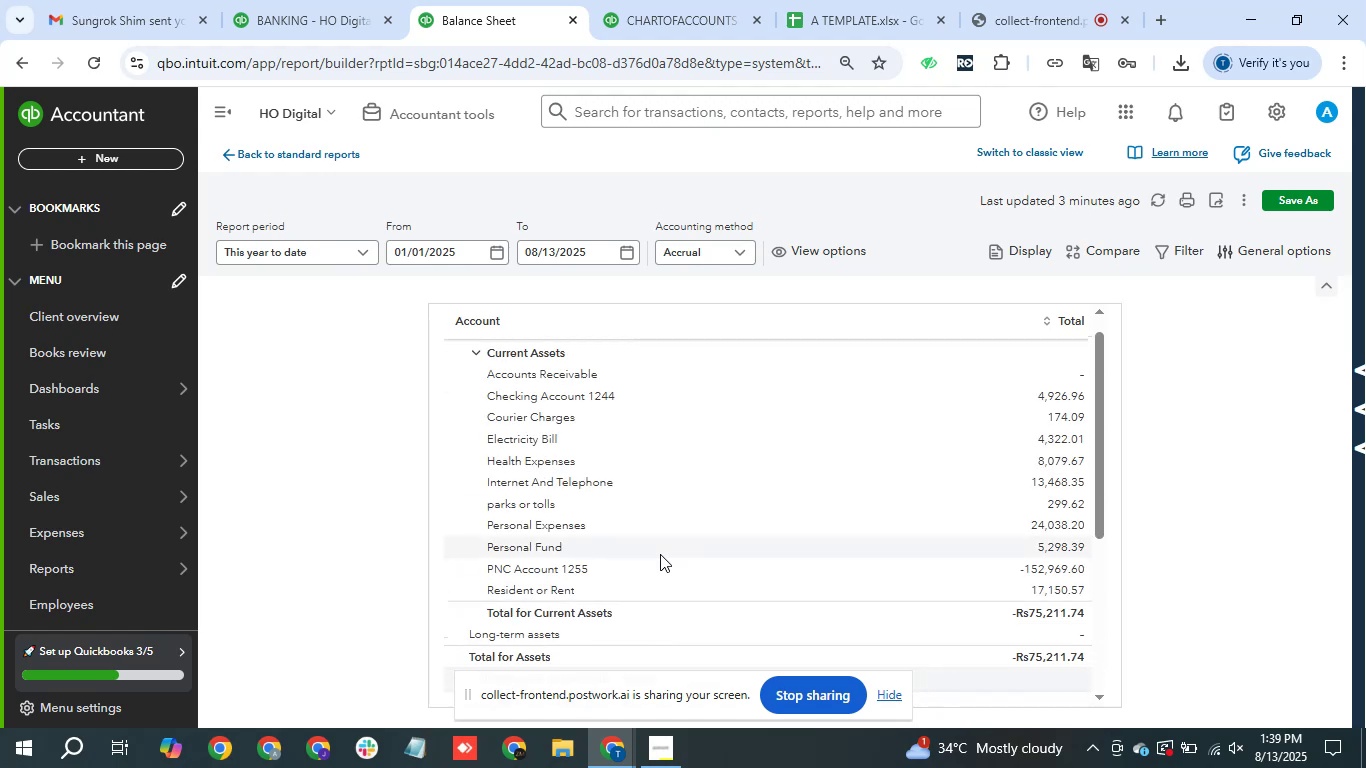 
scroll: coordinate [657, 559], scroll_direction: up, amount: 1.0
 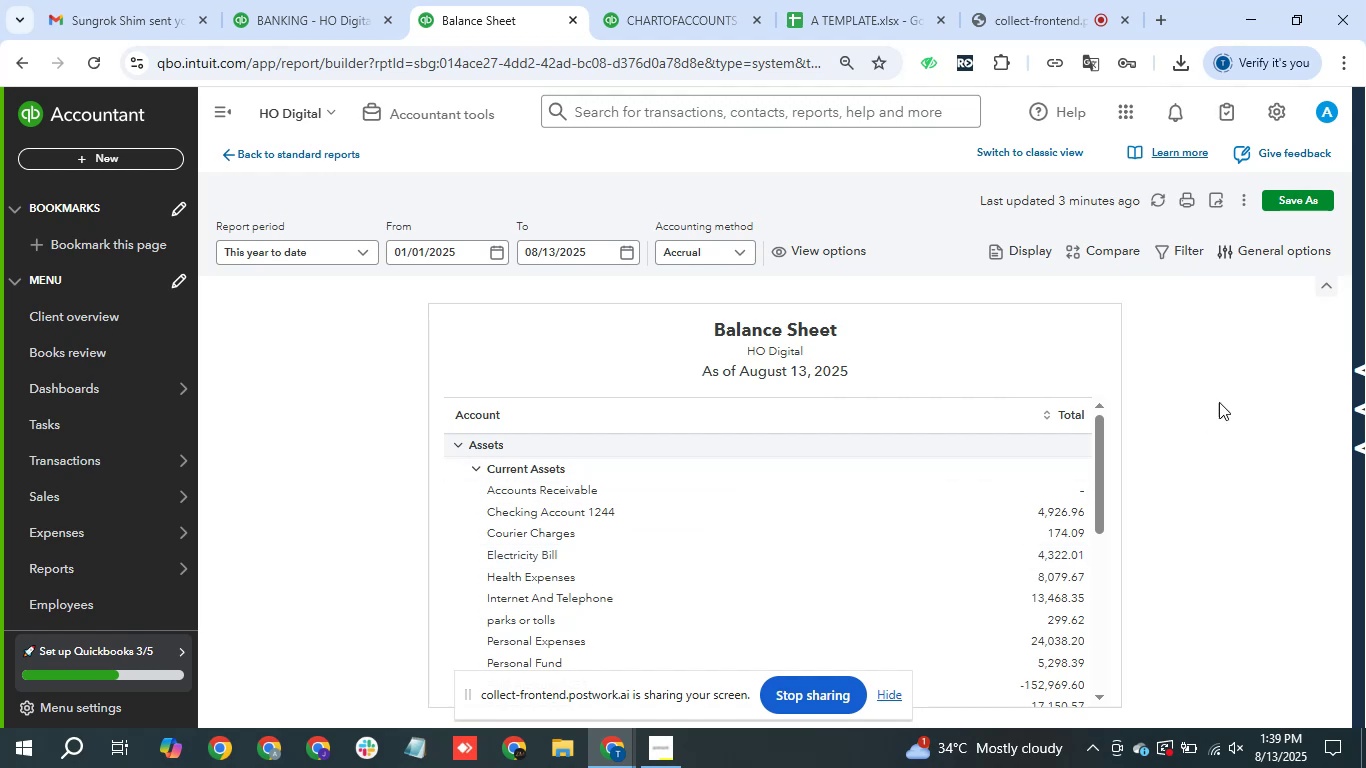 
wait(5.04)
 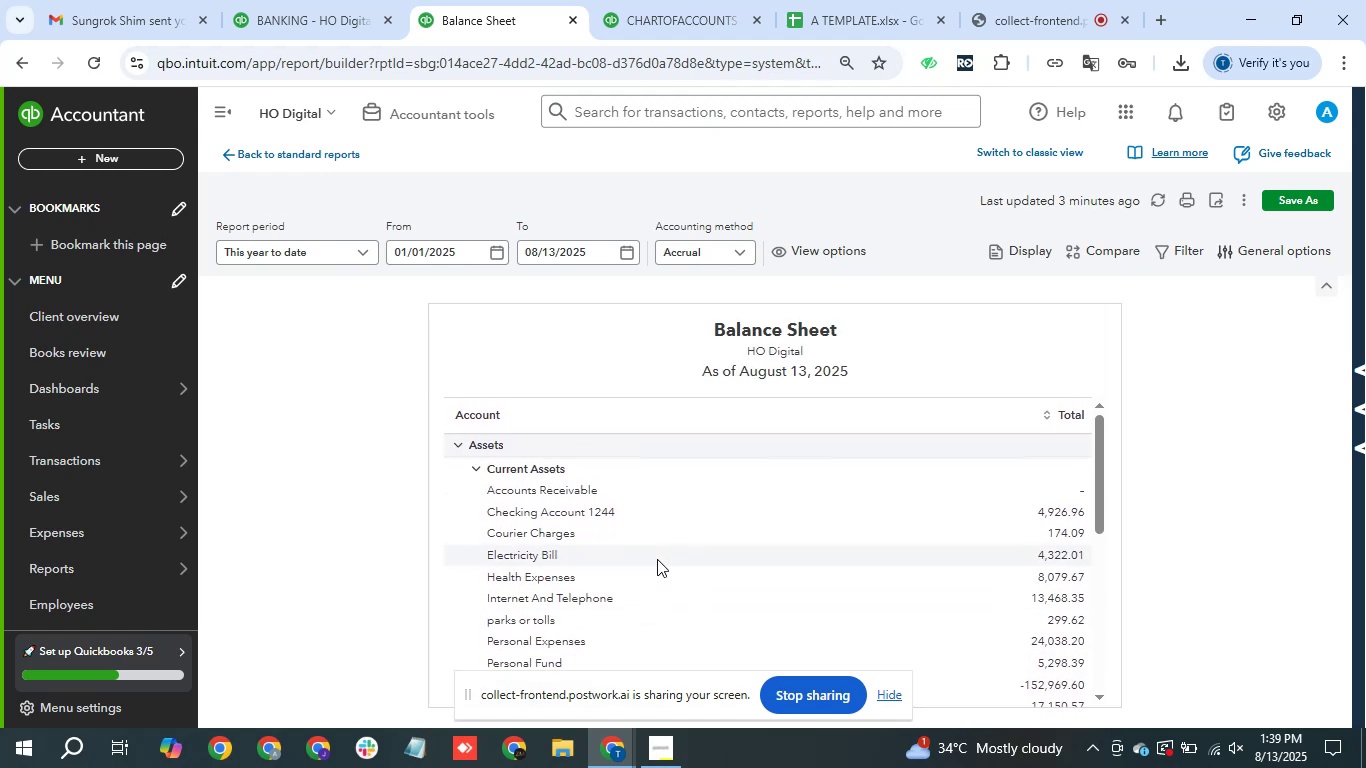 
left_click_drag(start_coordinate=[1093, 433], to_coordinate=[519, 562])
 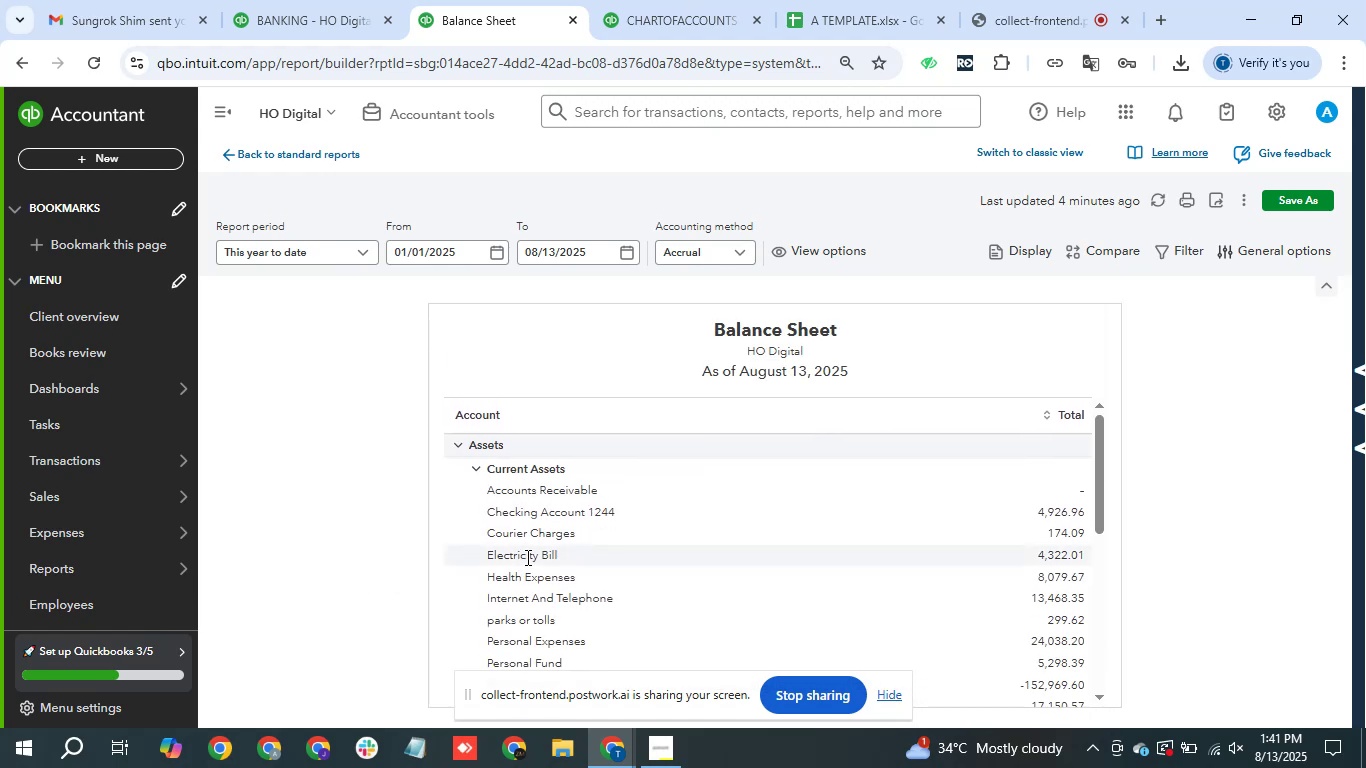 
wait(17.74)
 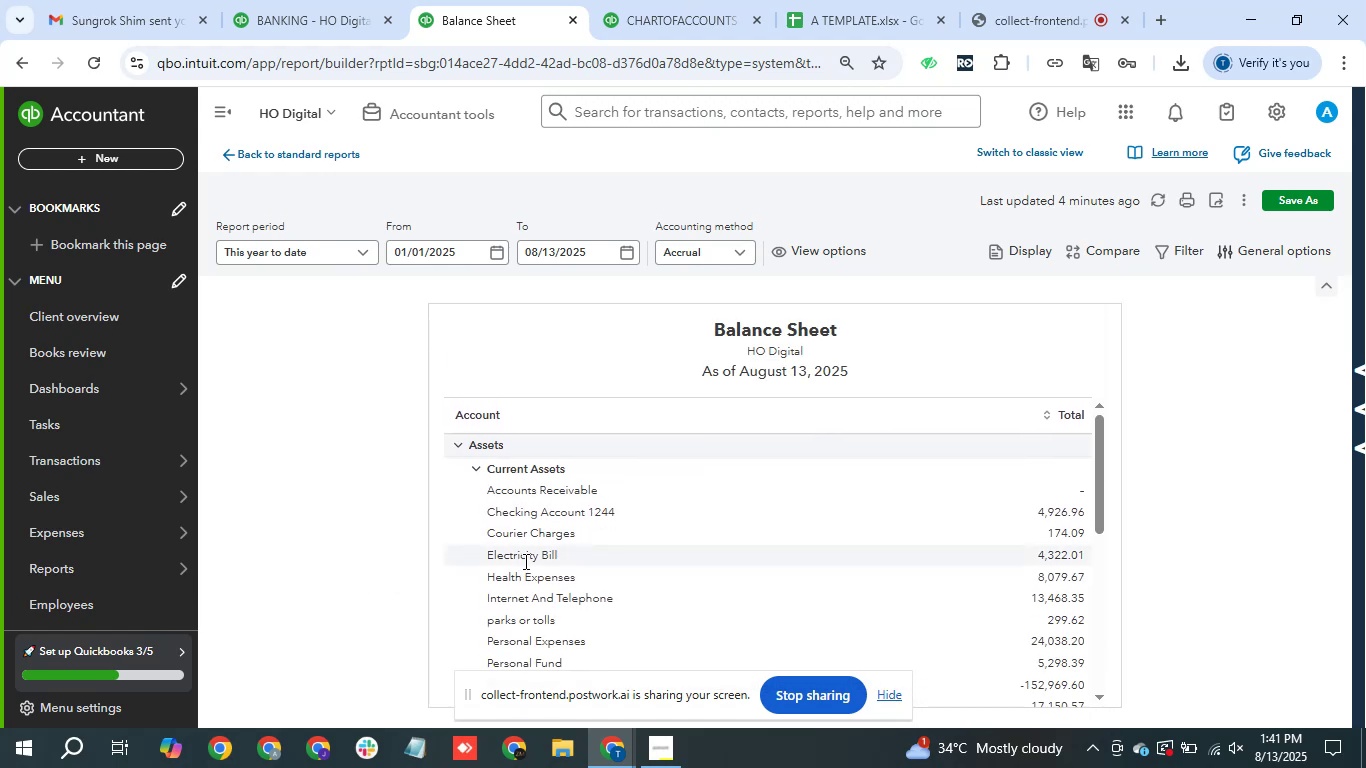 
left_click([526, 557])
 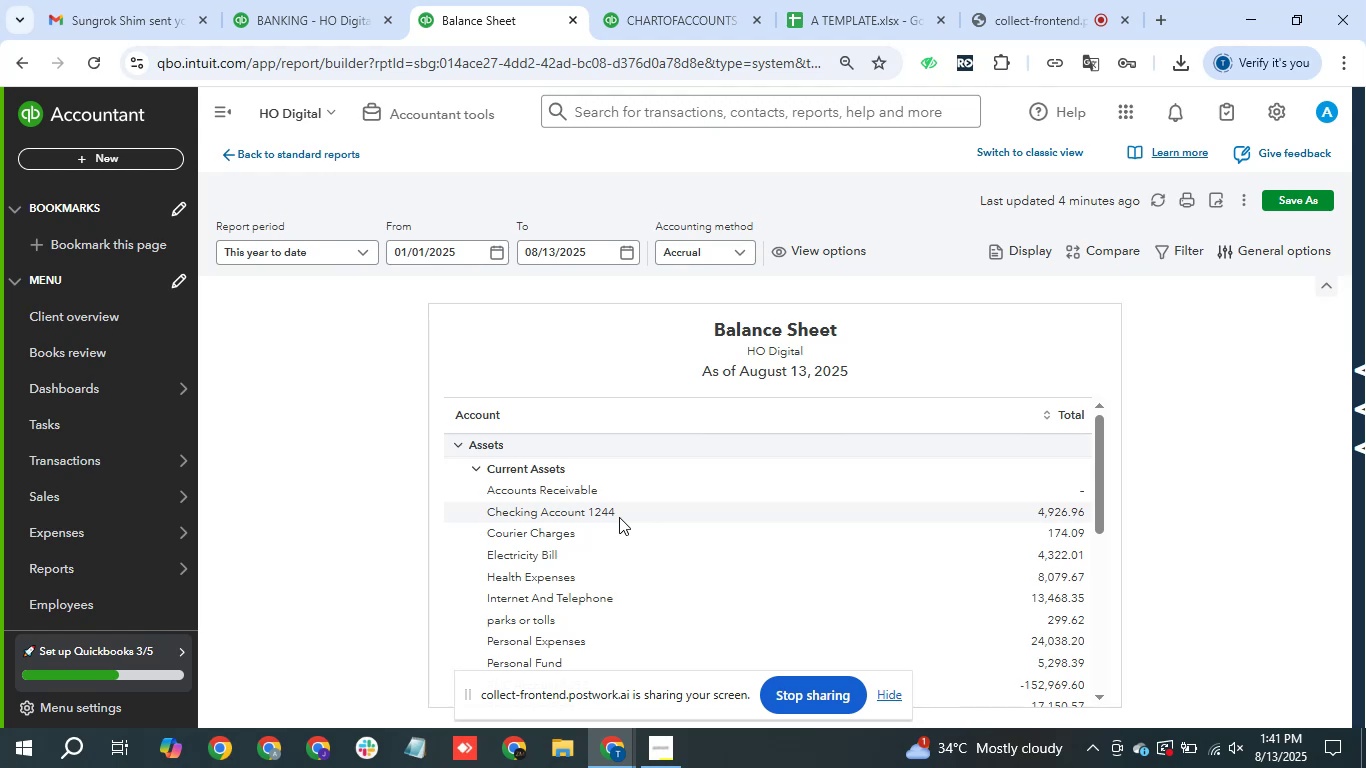 
wait(16.75)
 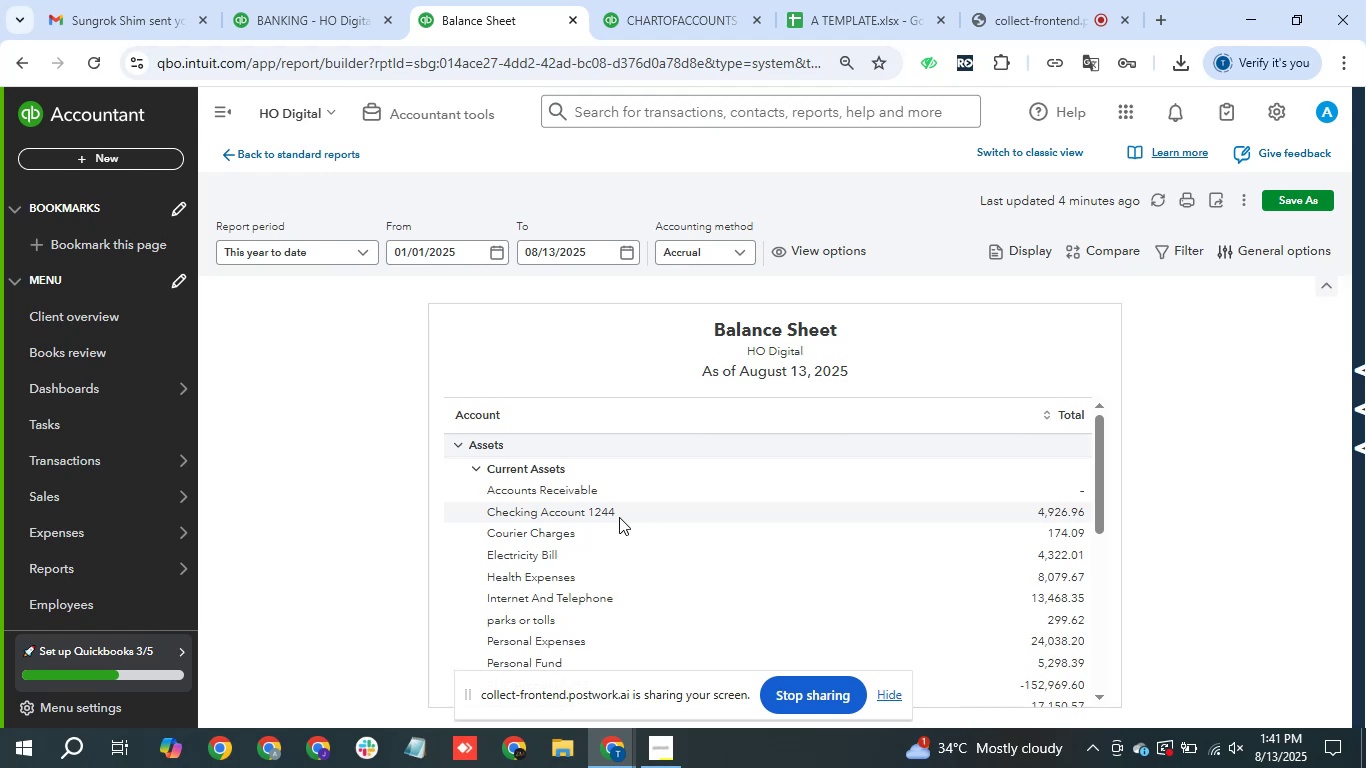 
scroll: coordinate [660, 510], scroll_direction: none, amount: 0.0
 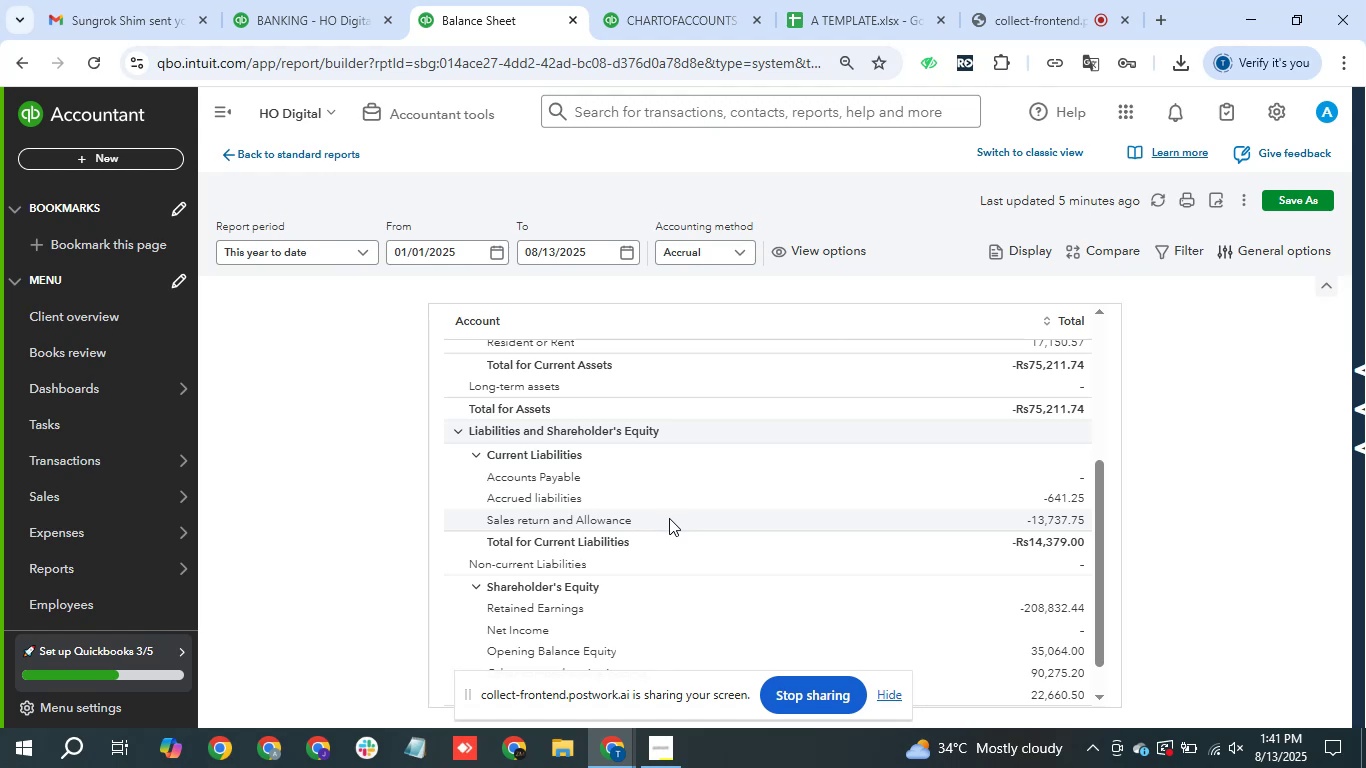 
wait(26.93)
 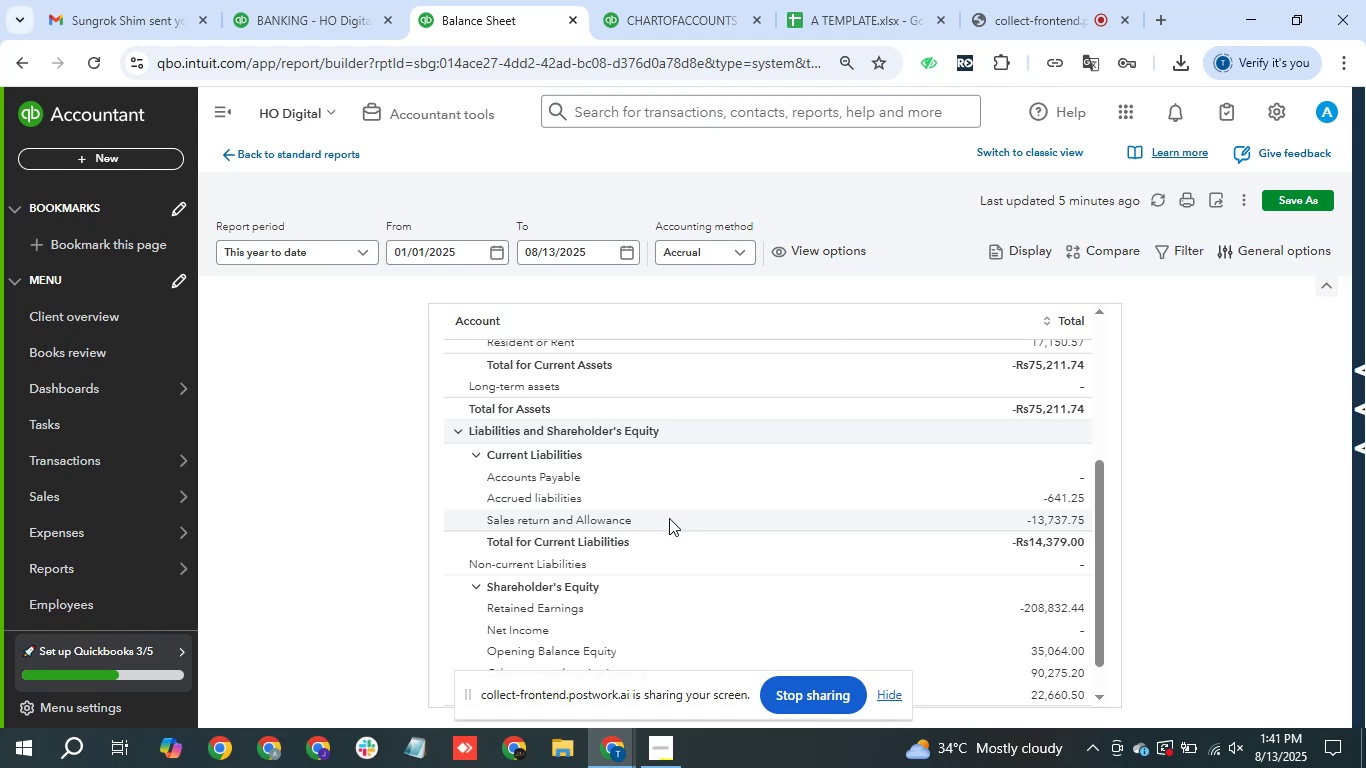 
scroll: coordinate [688, 565], scroll_direction: down, amount: 2.0
 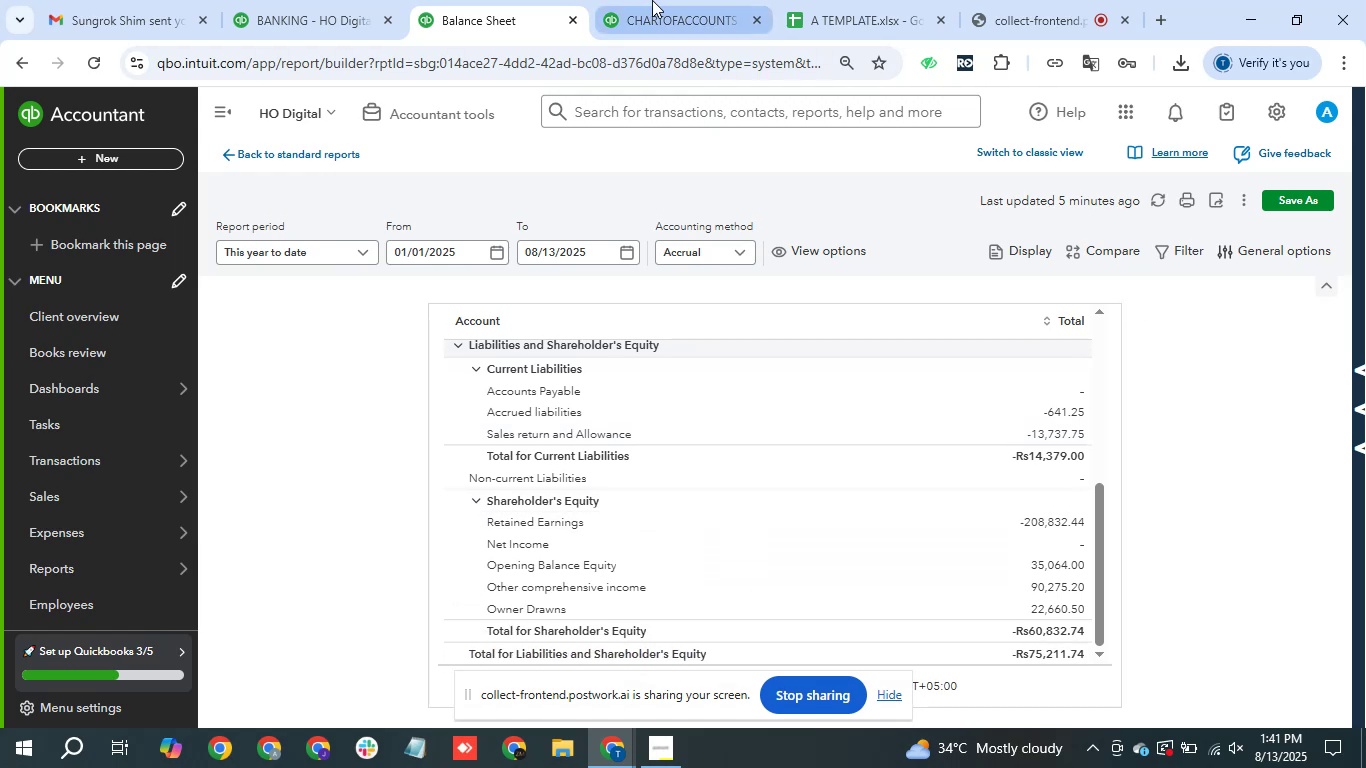 
left_click([664, 0])
 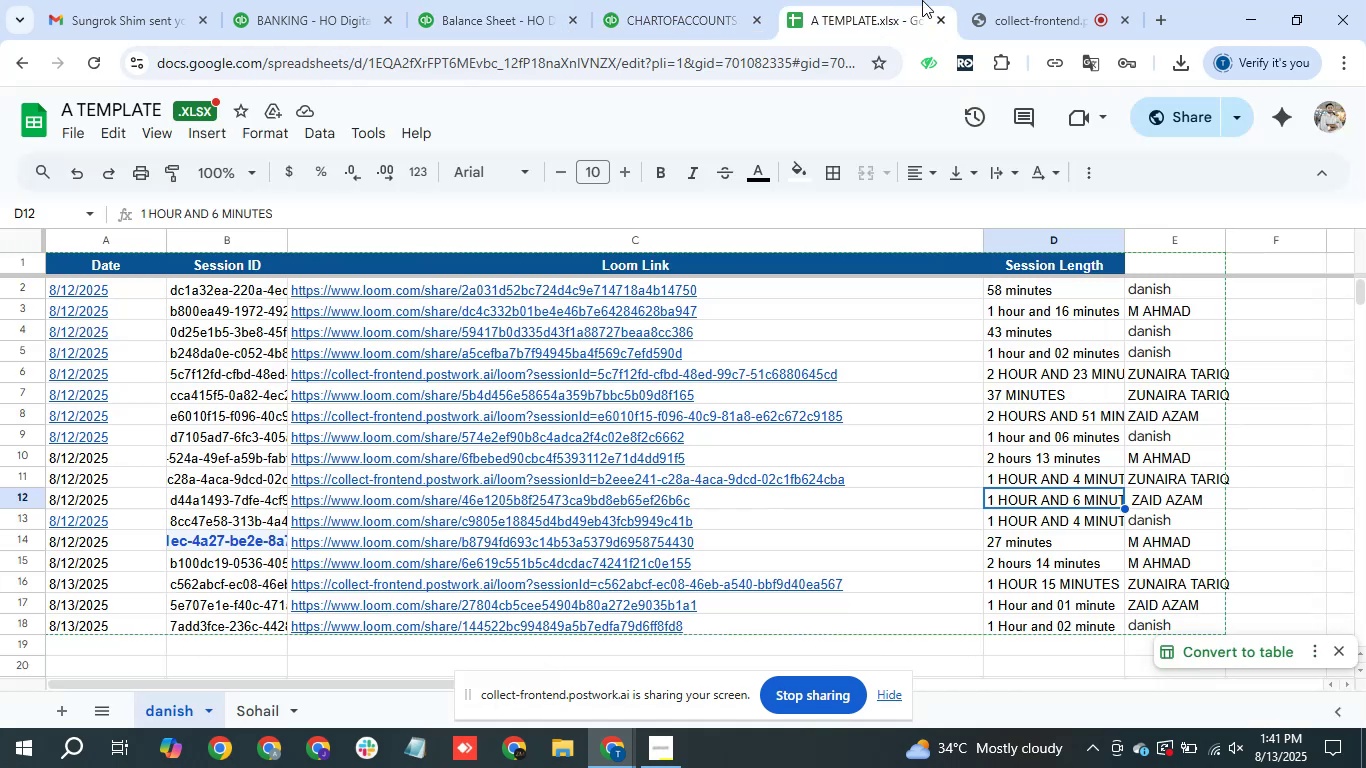 
double_click([1053, 0])
 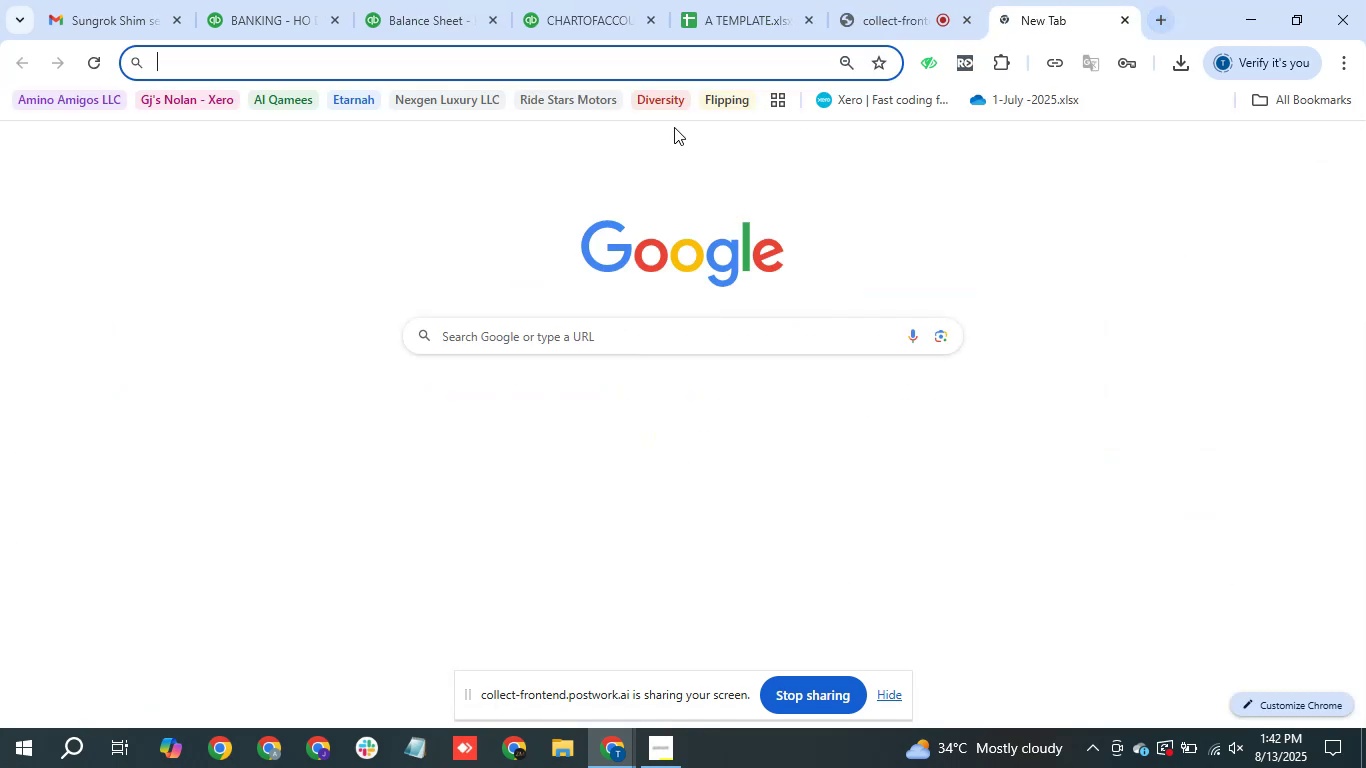 
type(ch)
 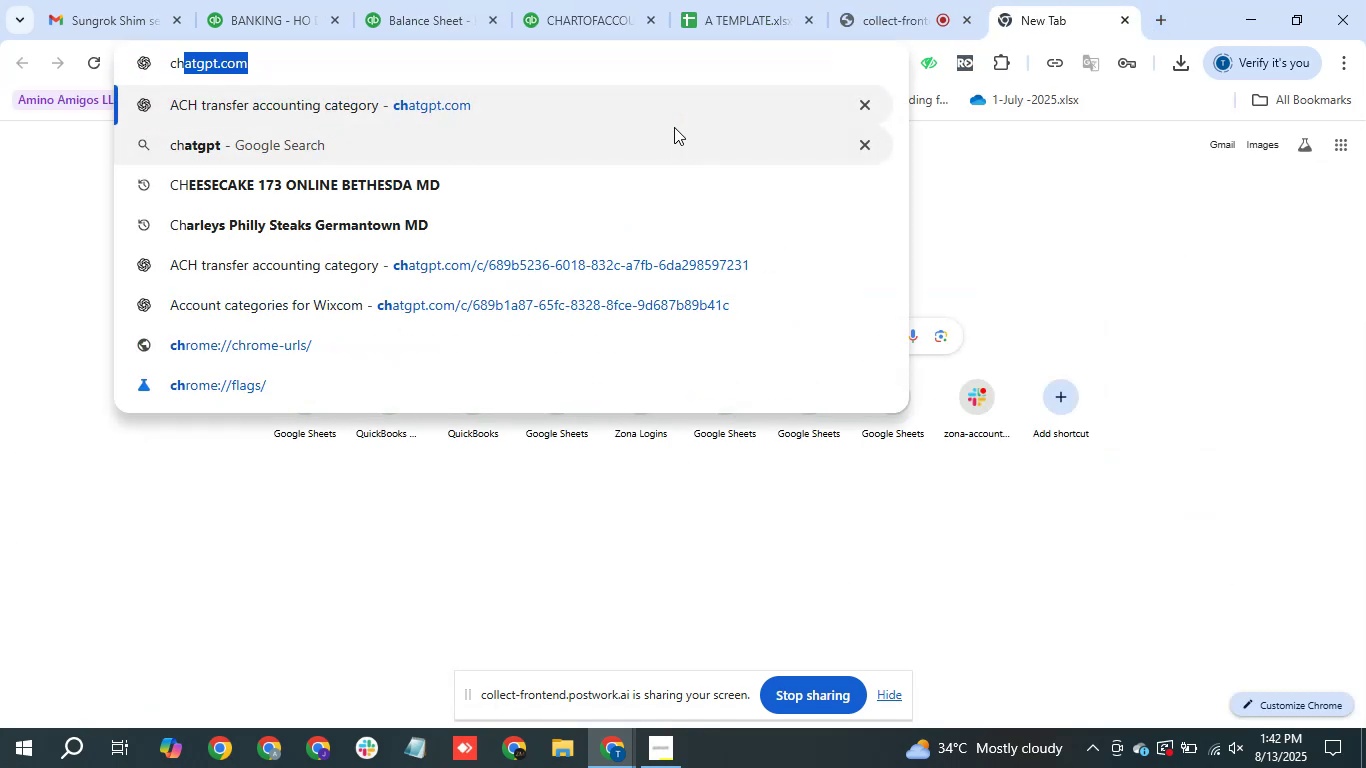 
key(Enter)
 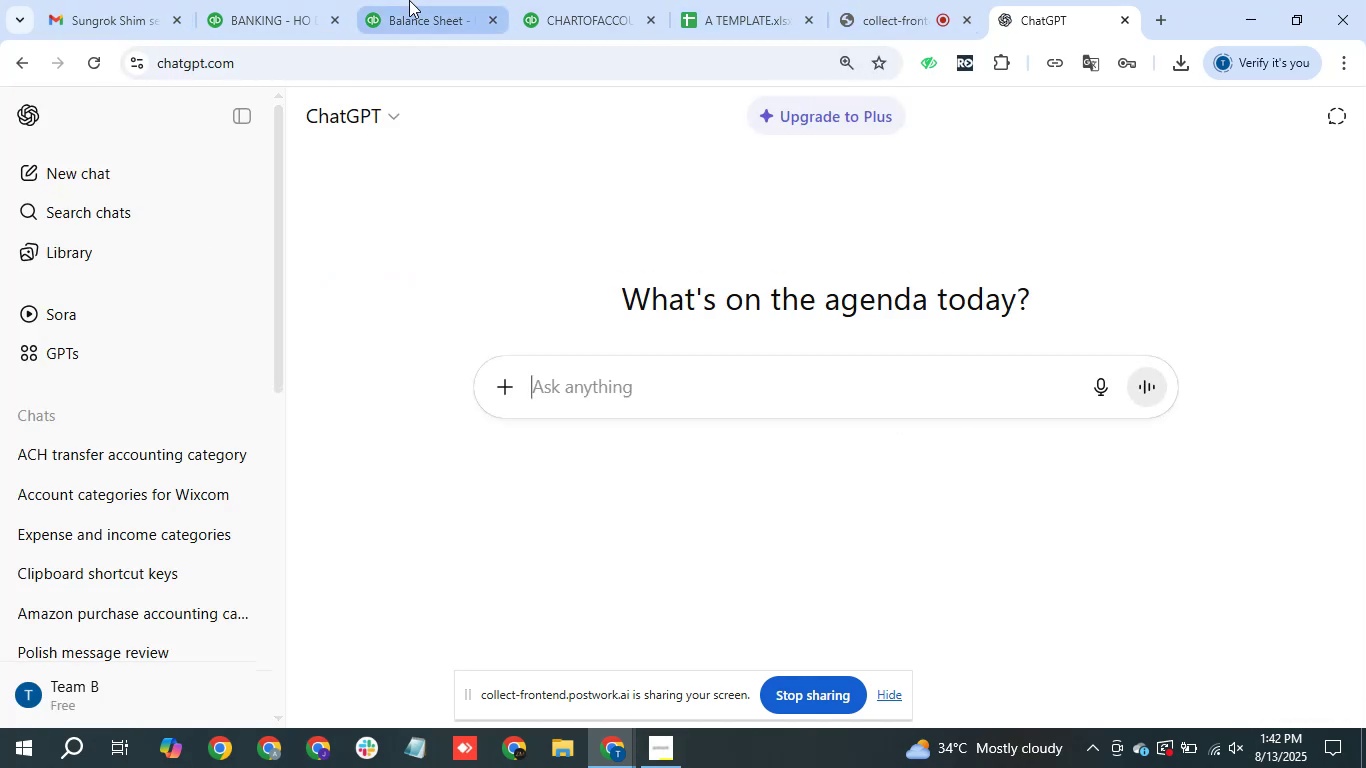 
left_click([441, 0])
 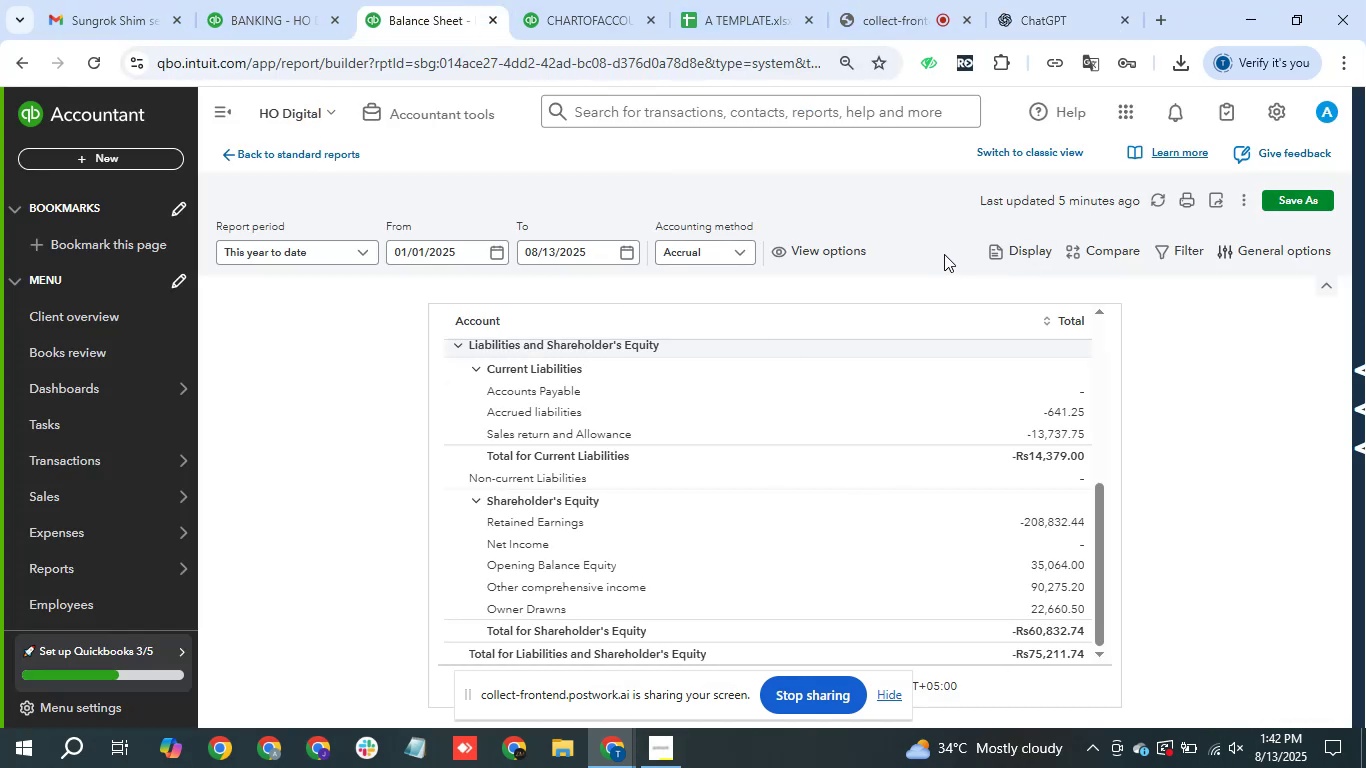 
scroll: coordinate [1092, 391], scroll_direction: up, amount: 16.0
 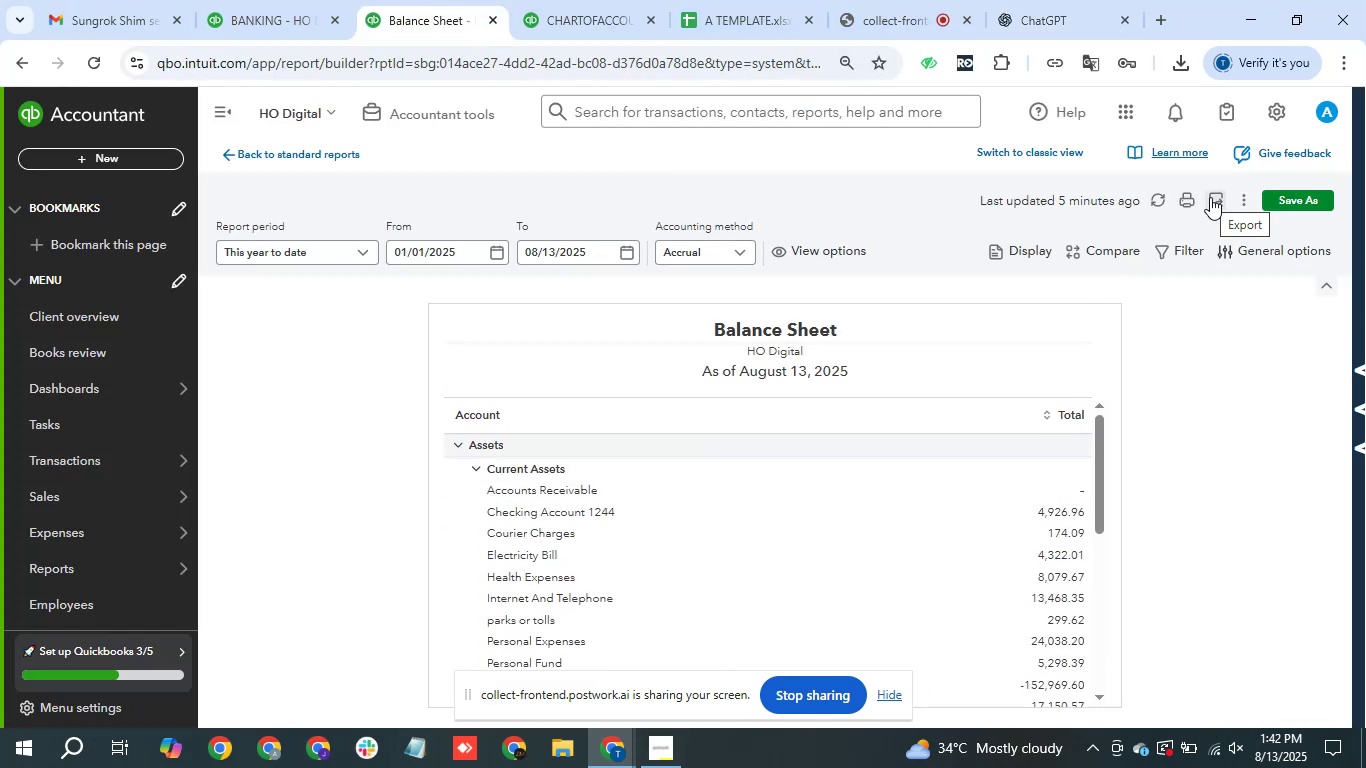 
left_click([1210, 197])
 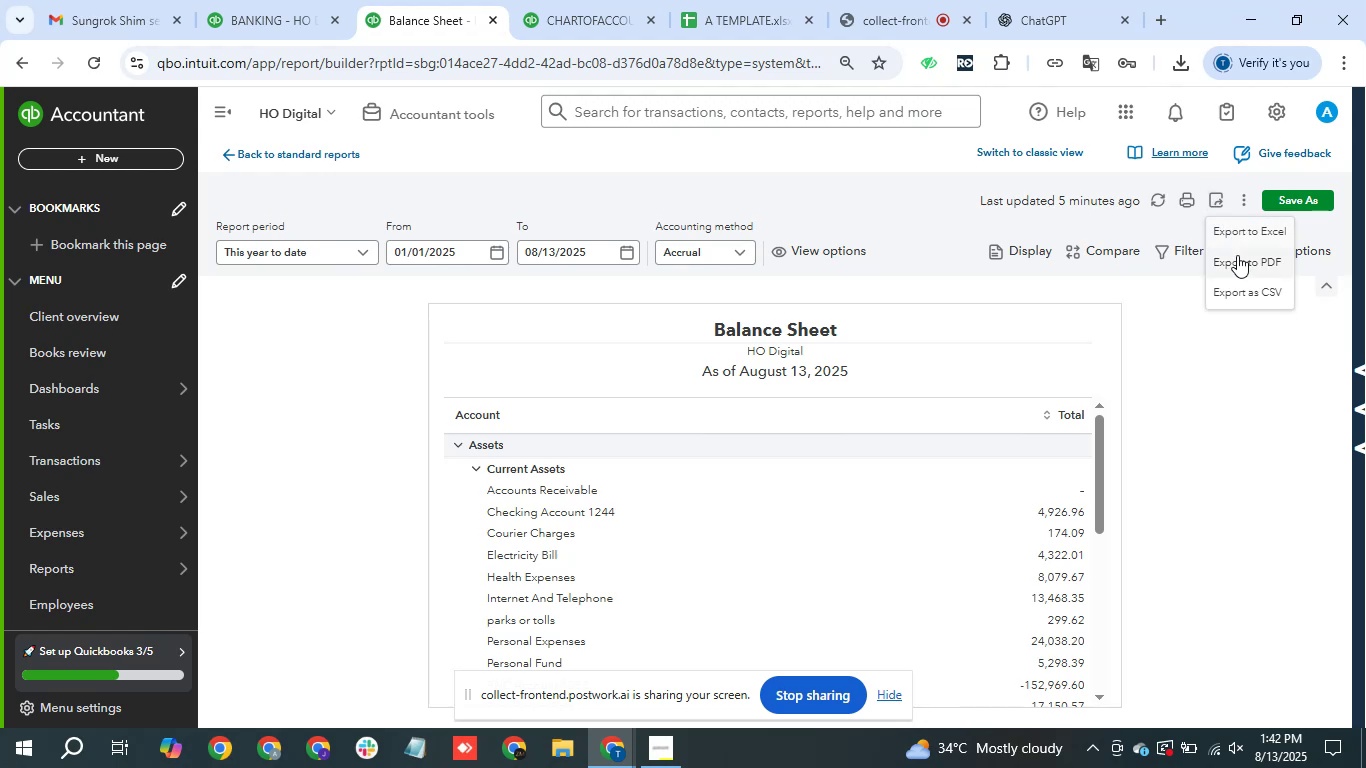 
left_click([1237, 258])
 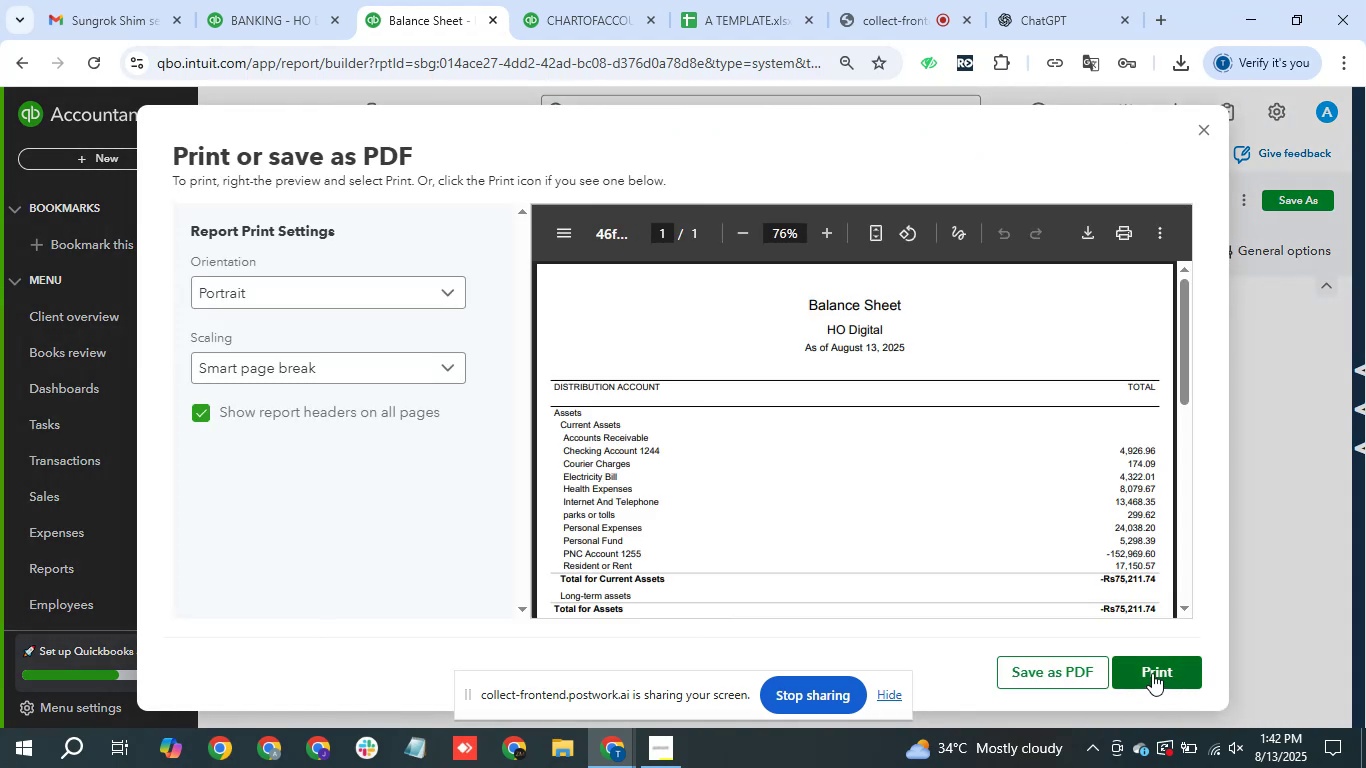 
left_click([1055, 675])
 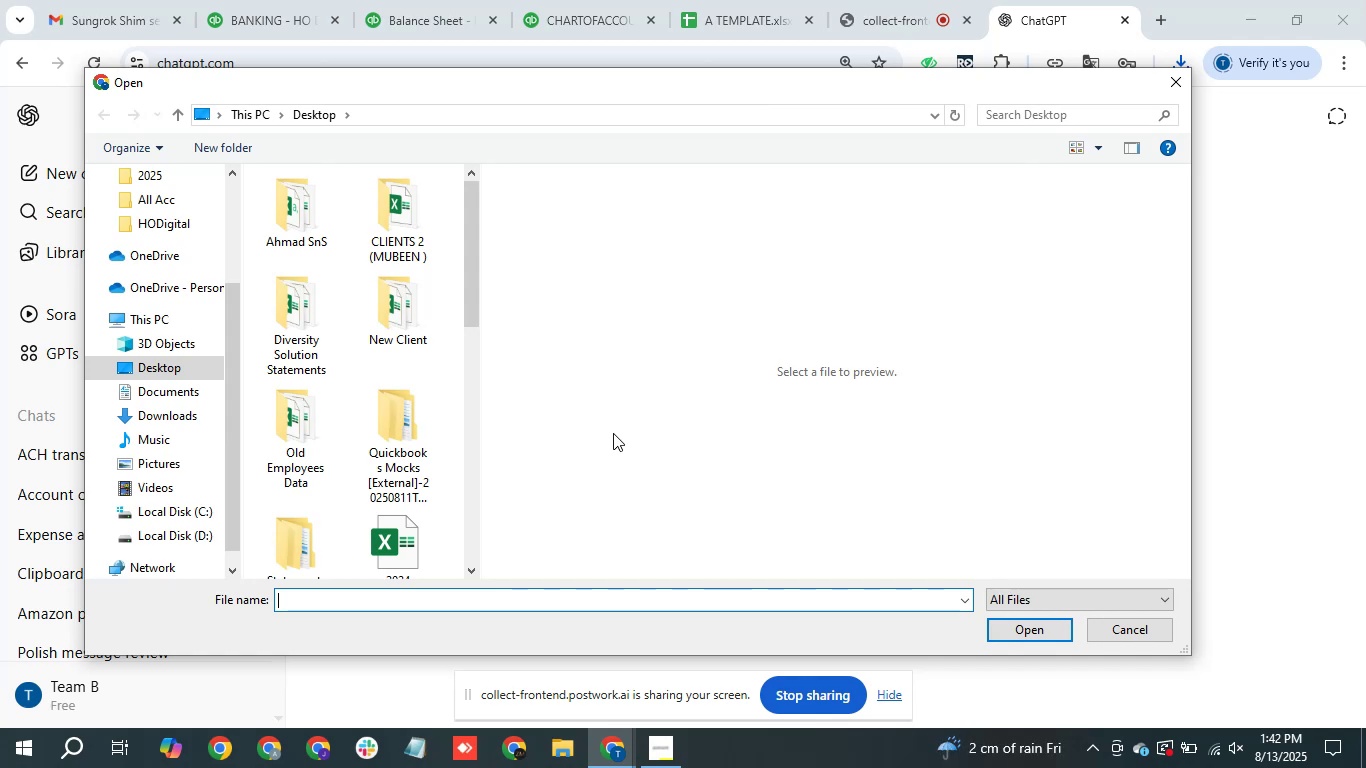 
wait(24.7)
 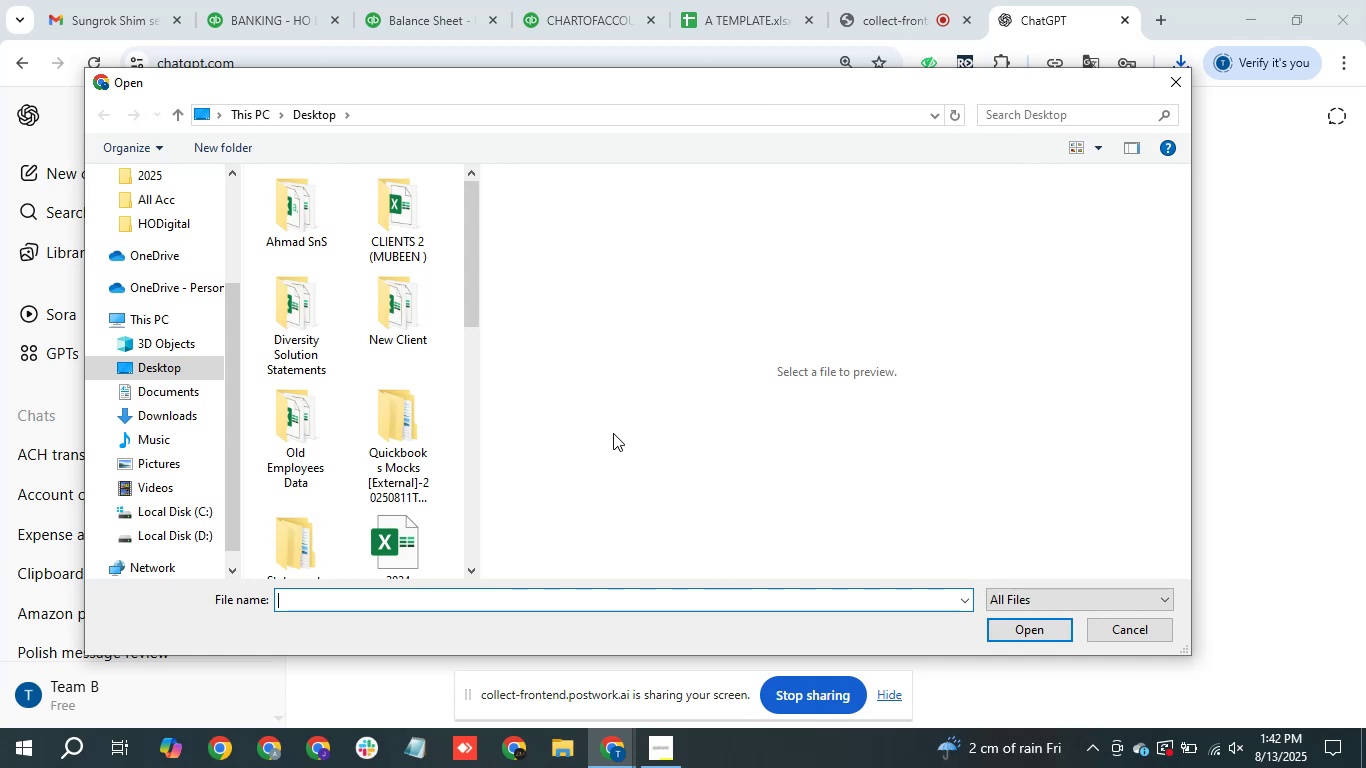 
scroll: coordinate [201, 303], scroll_direction: up, amount: 3.0
 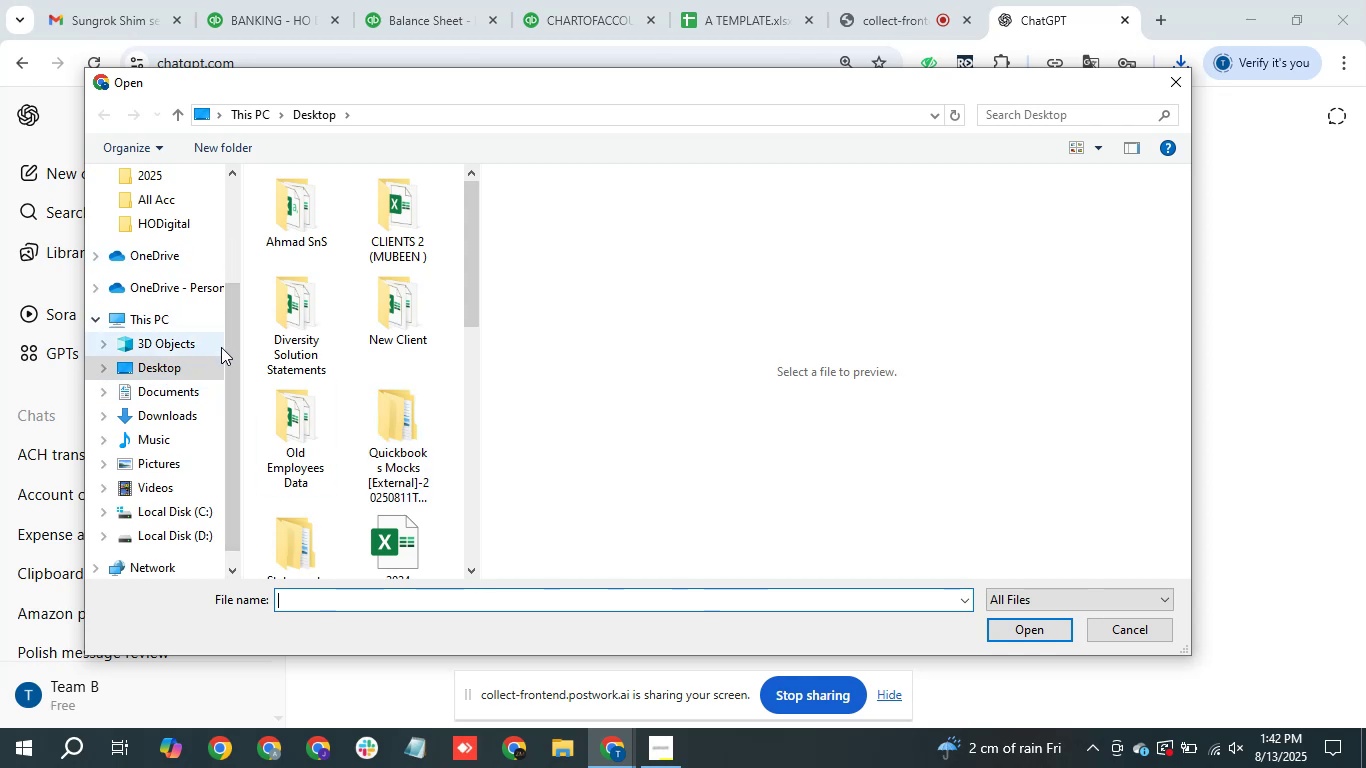 
left_click_drag(start_coordinate=[228, 366], to_coordinate=[269, 229])
 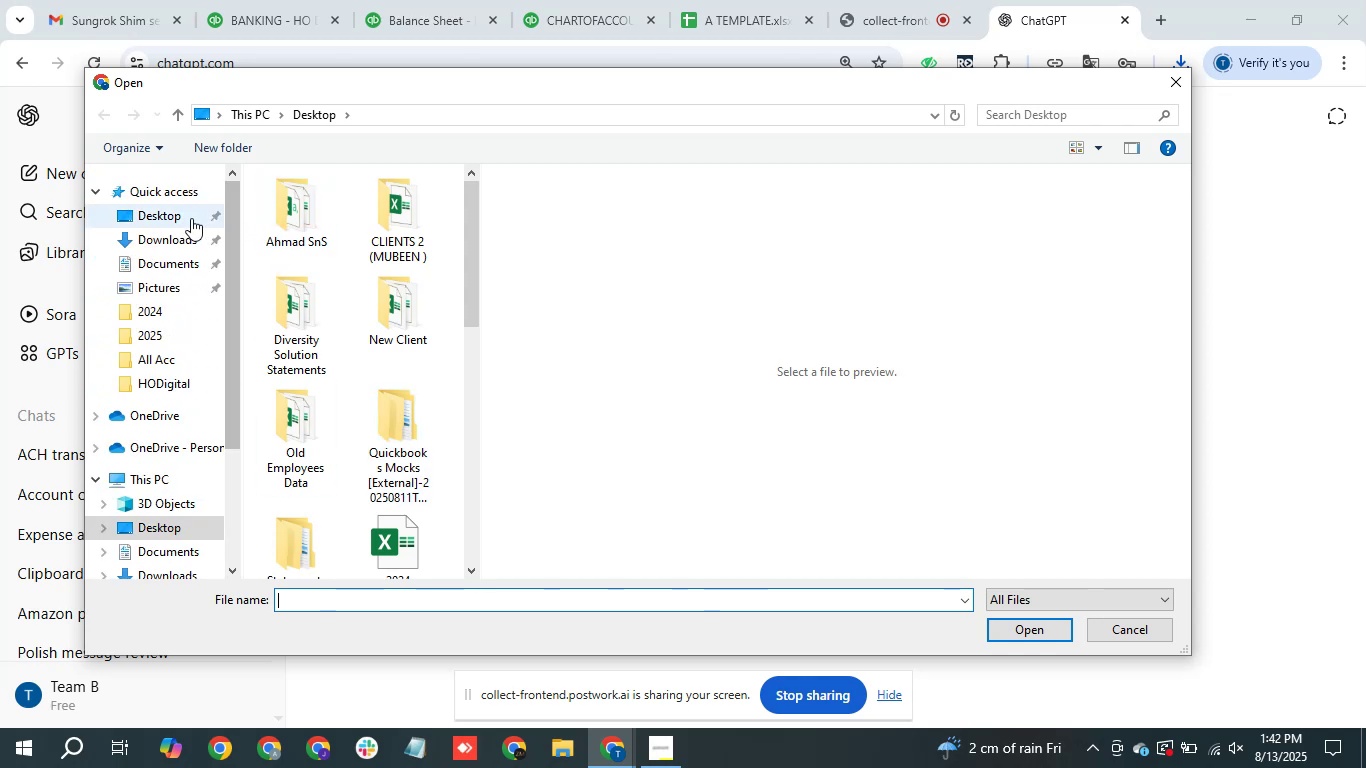 
left_click([183, 218])
 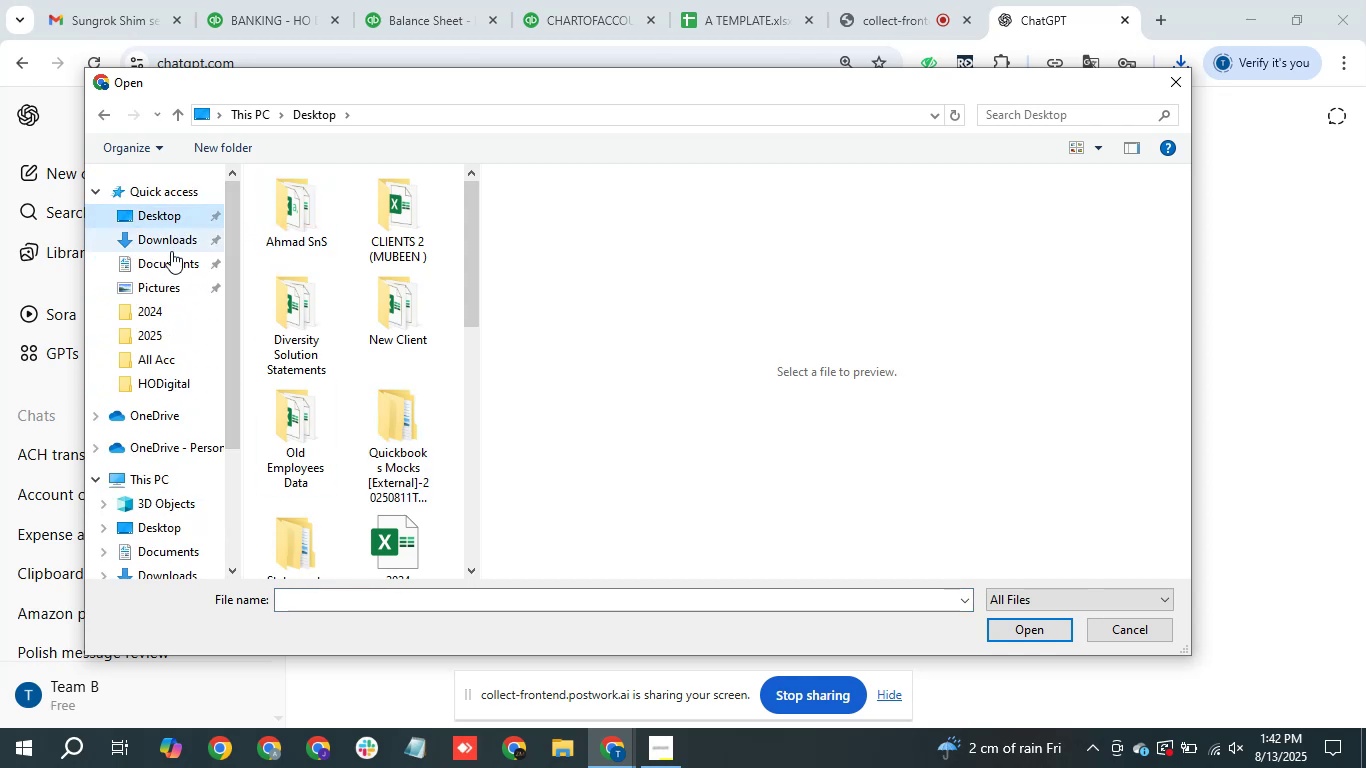 
left_click([172, 244])
 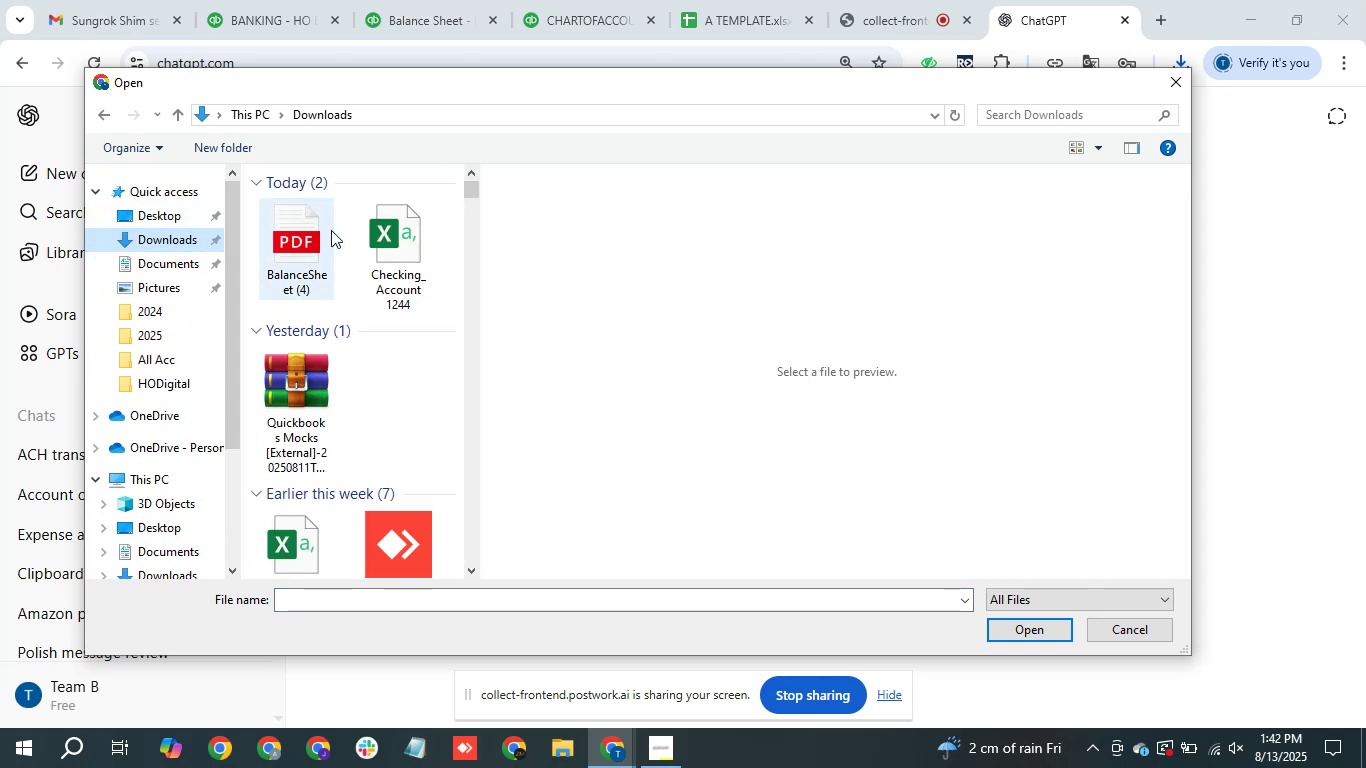 
left_click([285, 249])
 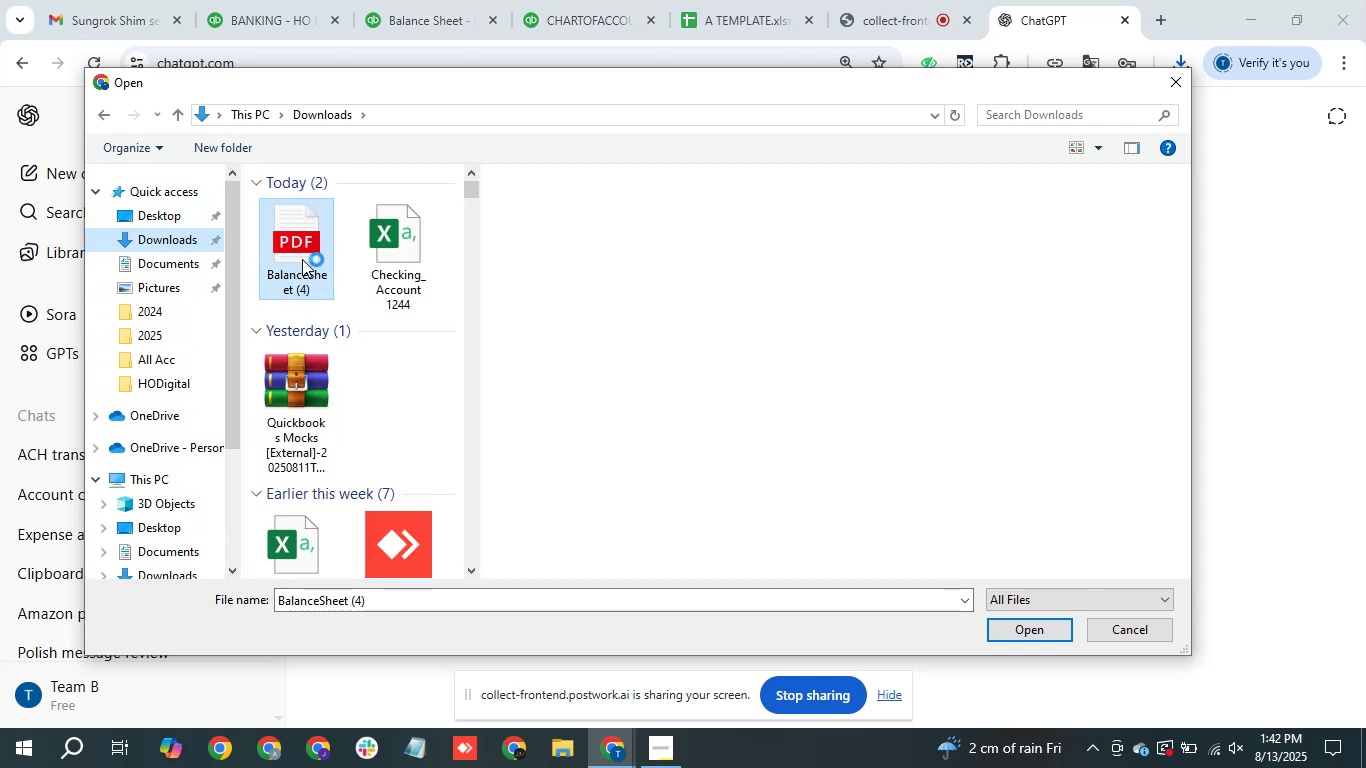 
key(Enter)
 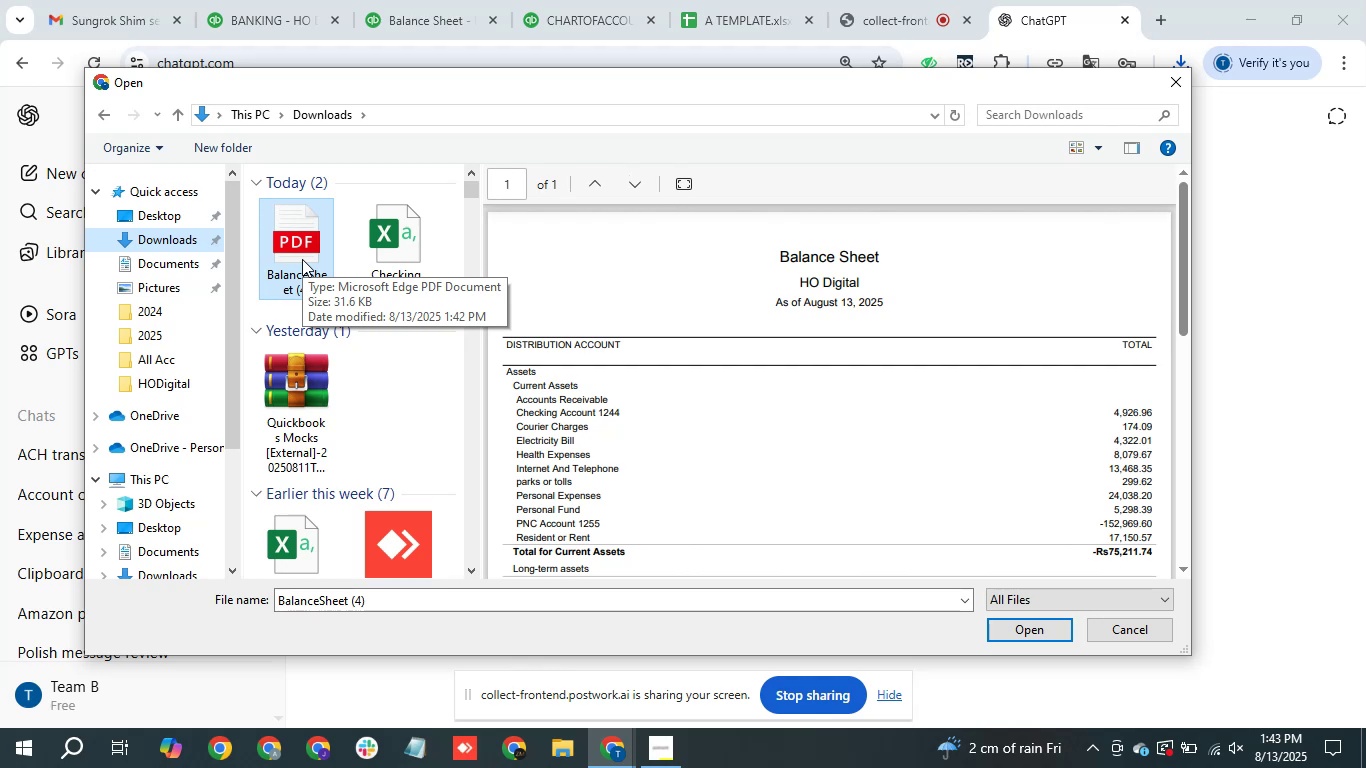 
wait(26.83)
 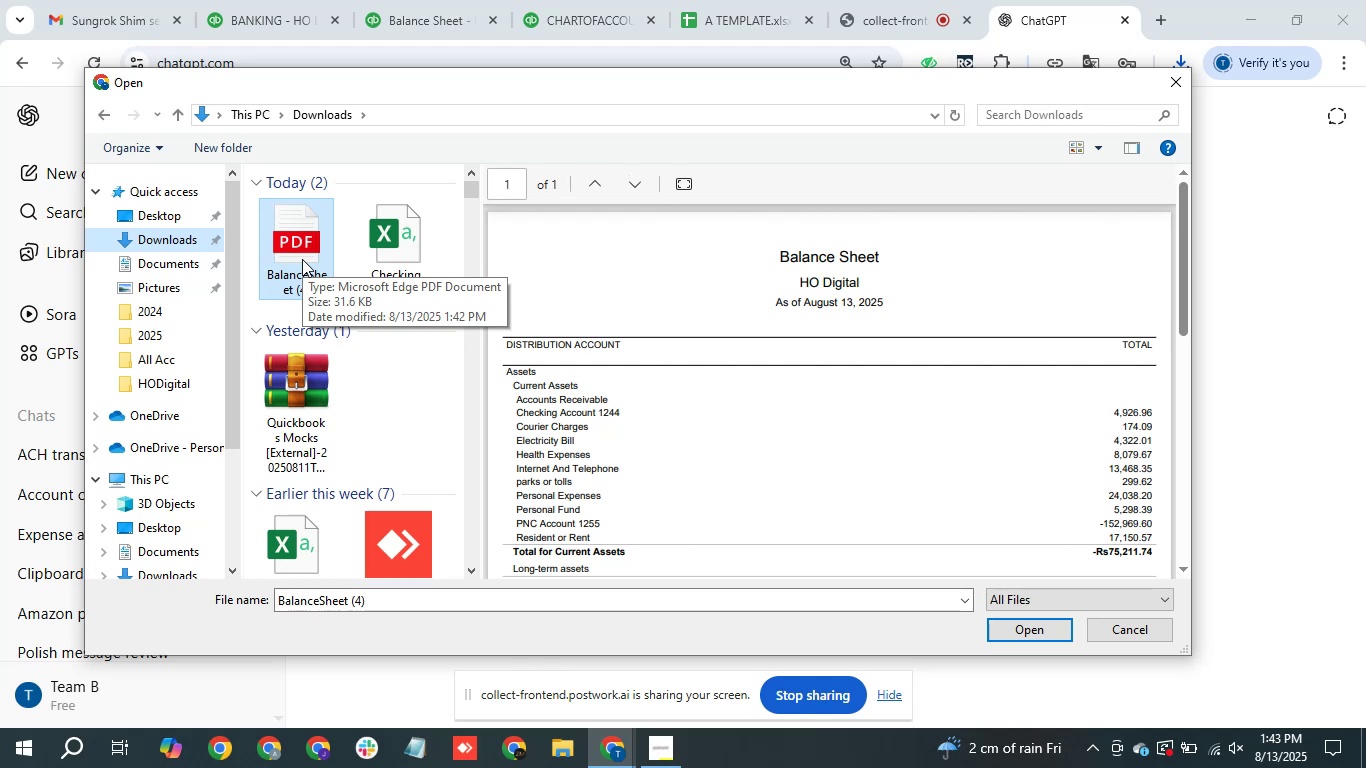 
left_click([1000, 641])
 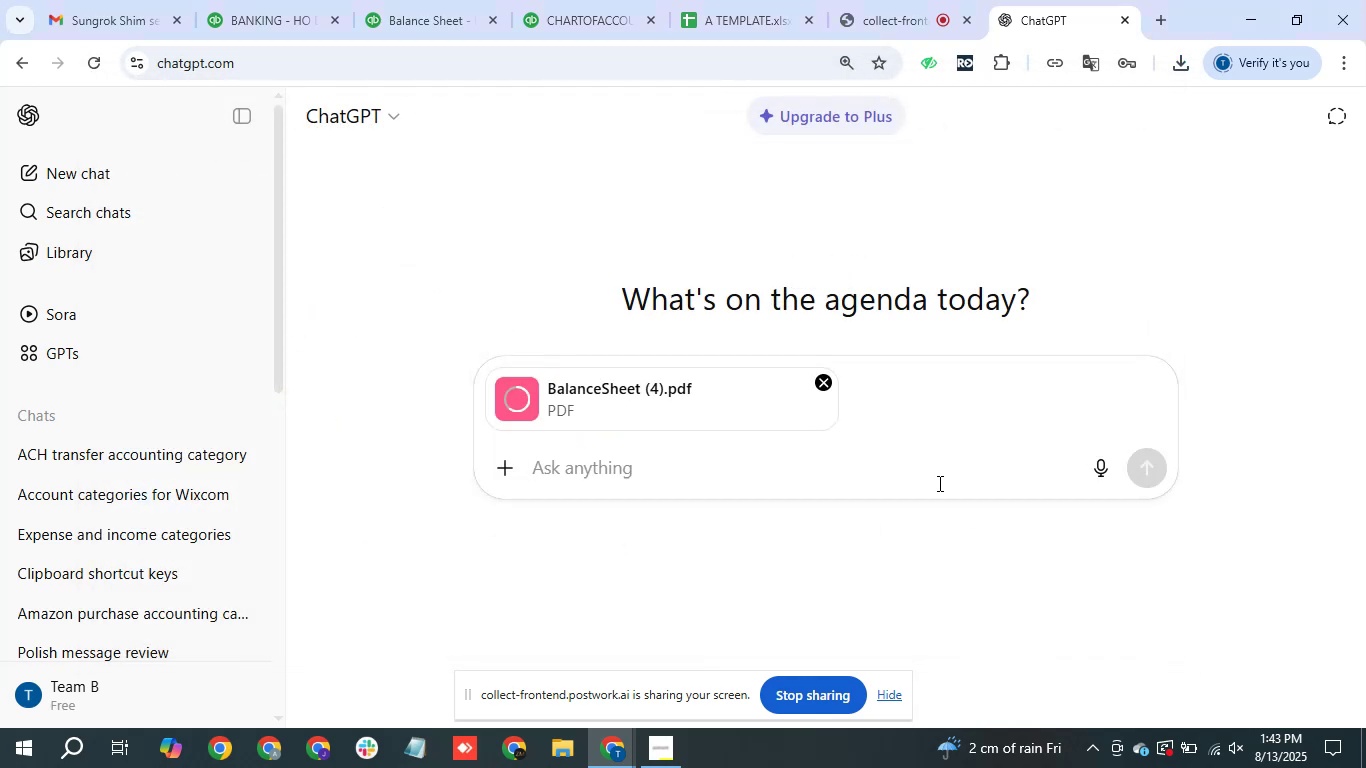 
type(please )
 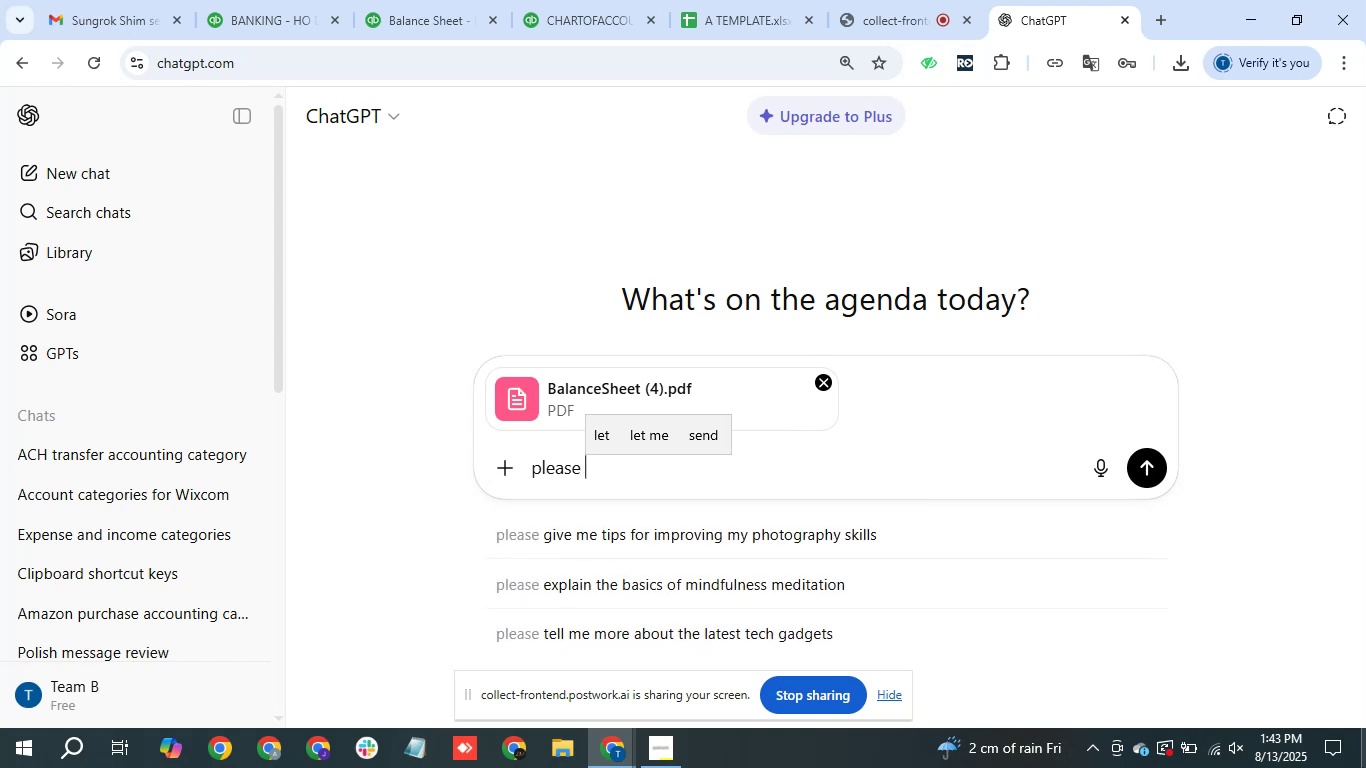 
type(tell me that all accounts Accurate )
 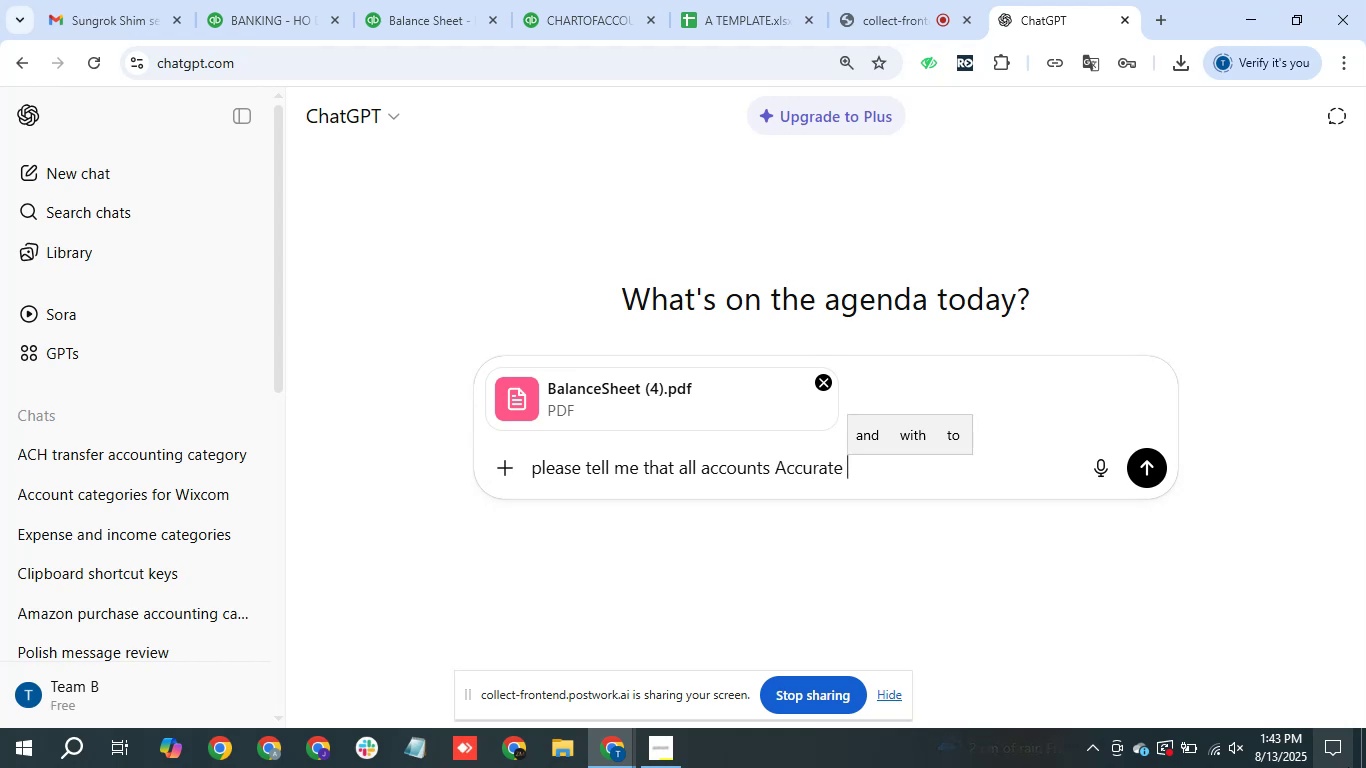 
type(catagorized or not?)
 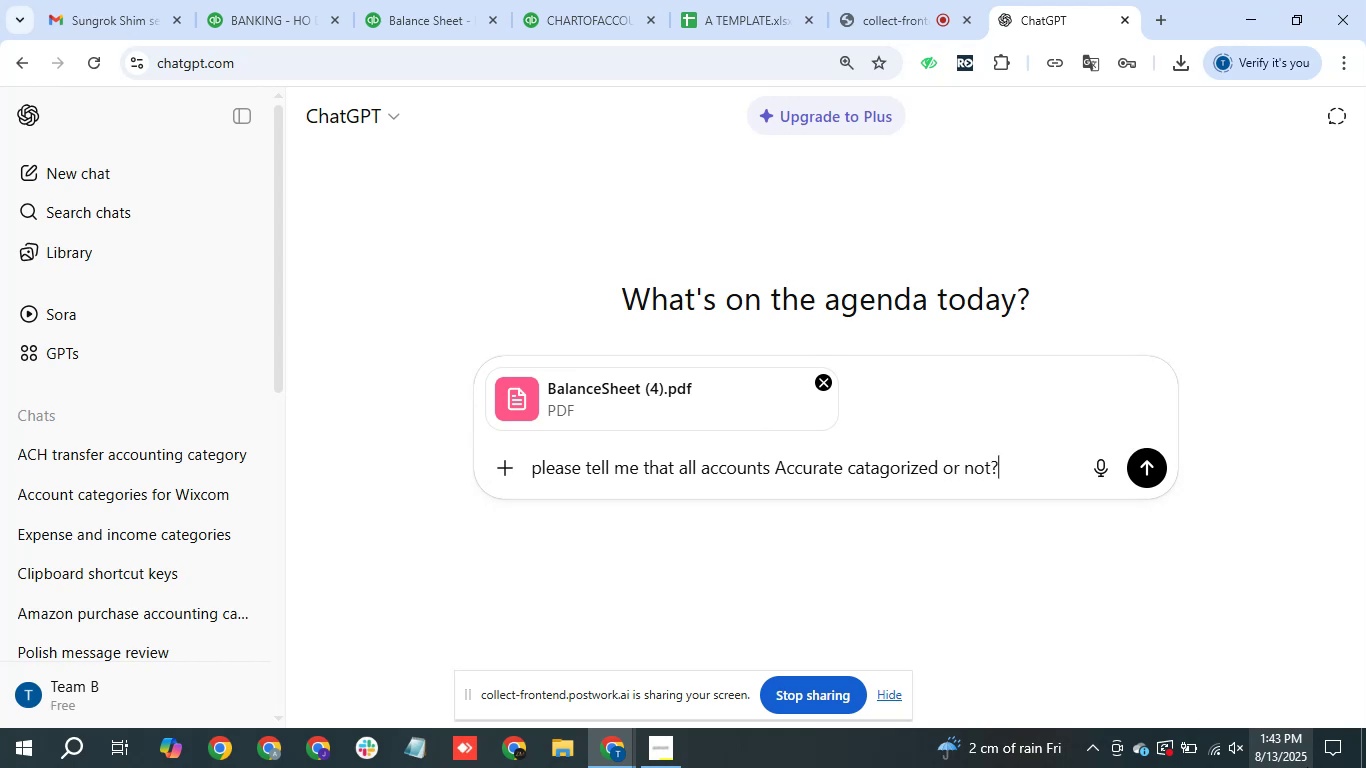 
key(Enter)
 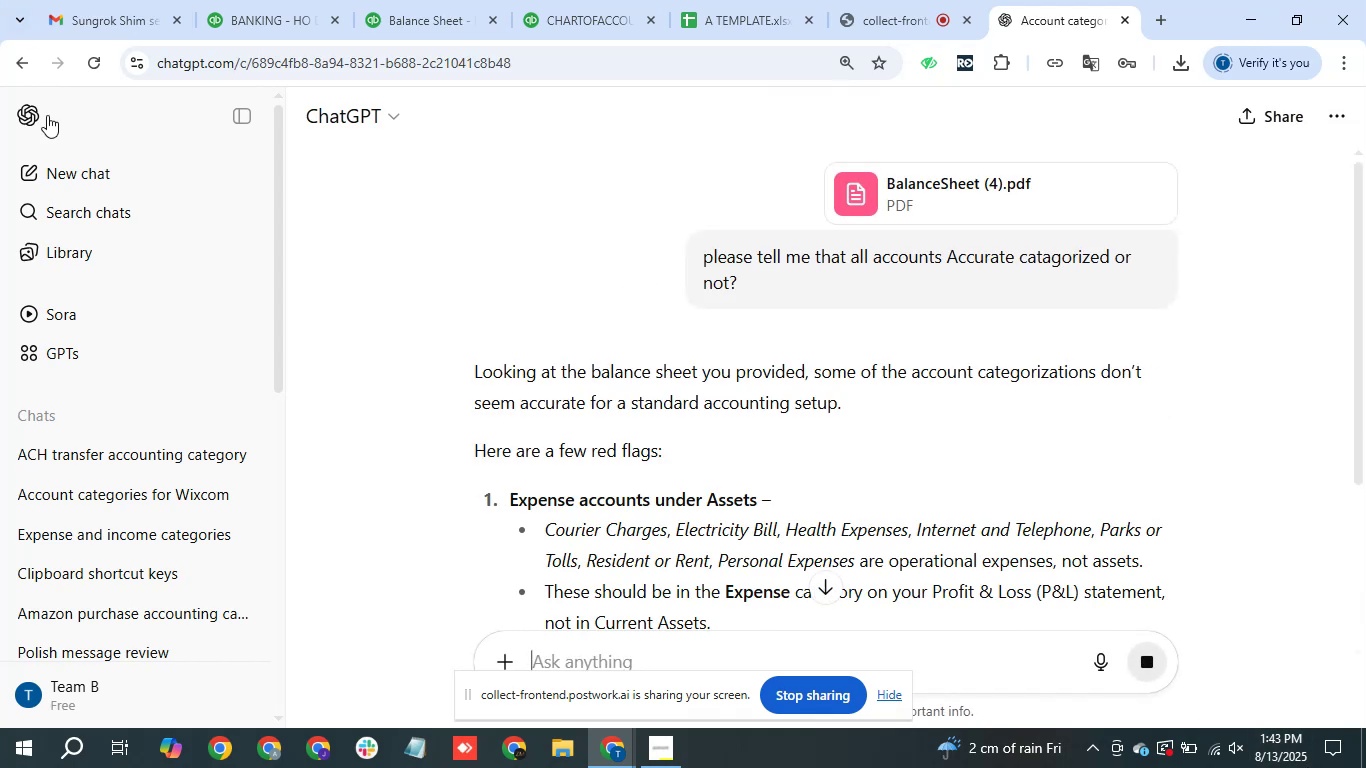 
wait(6.36)
 